 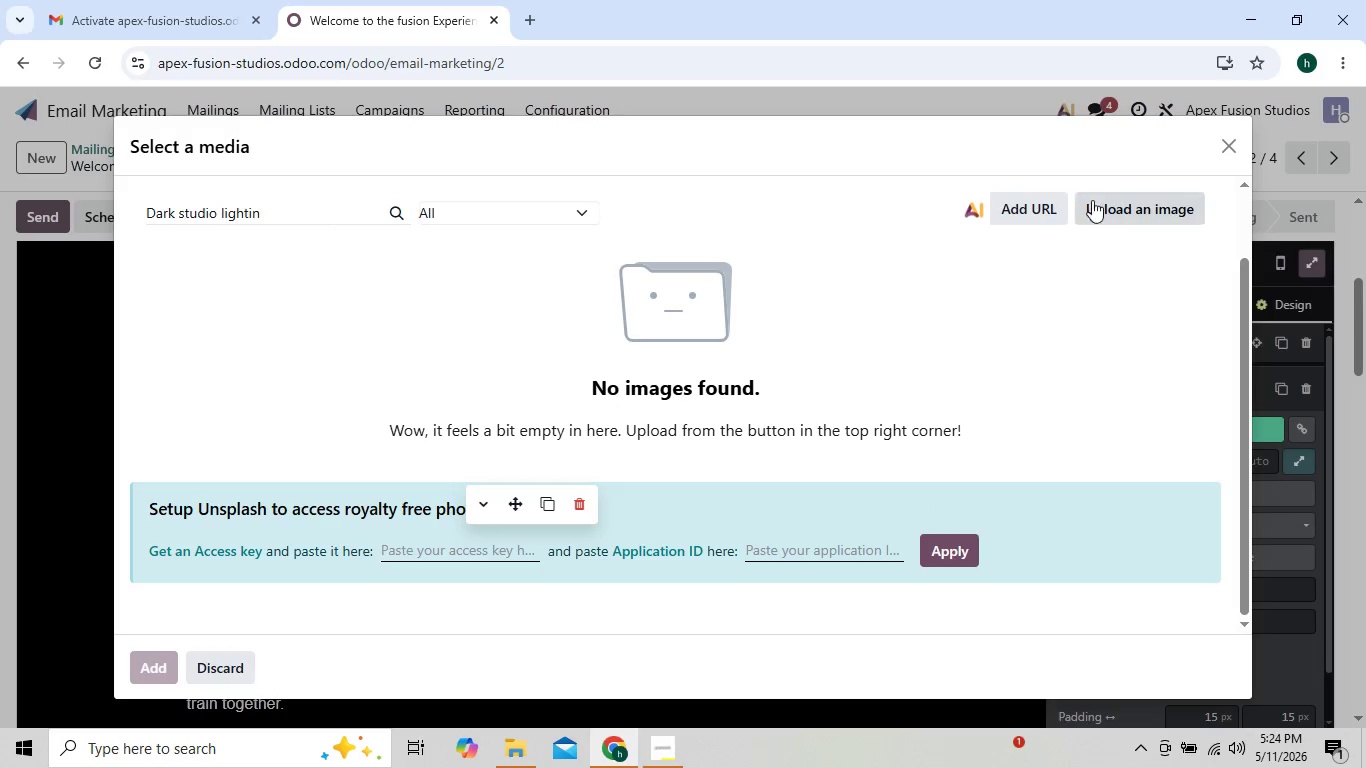 
left_click([1228, 153])
 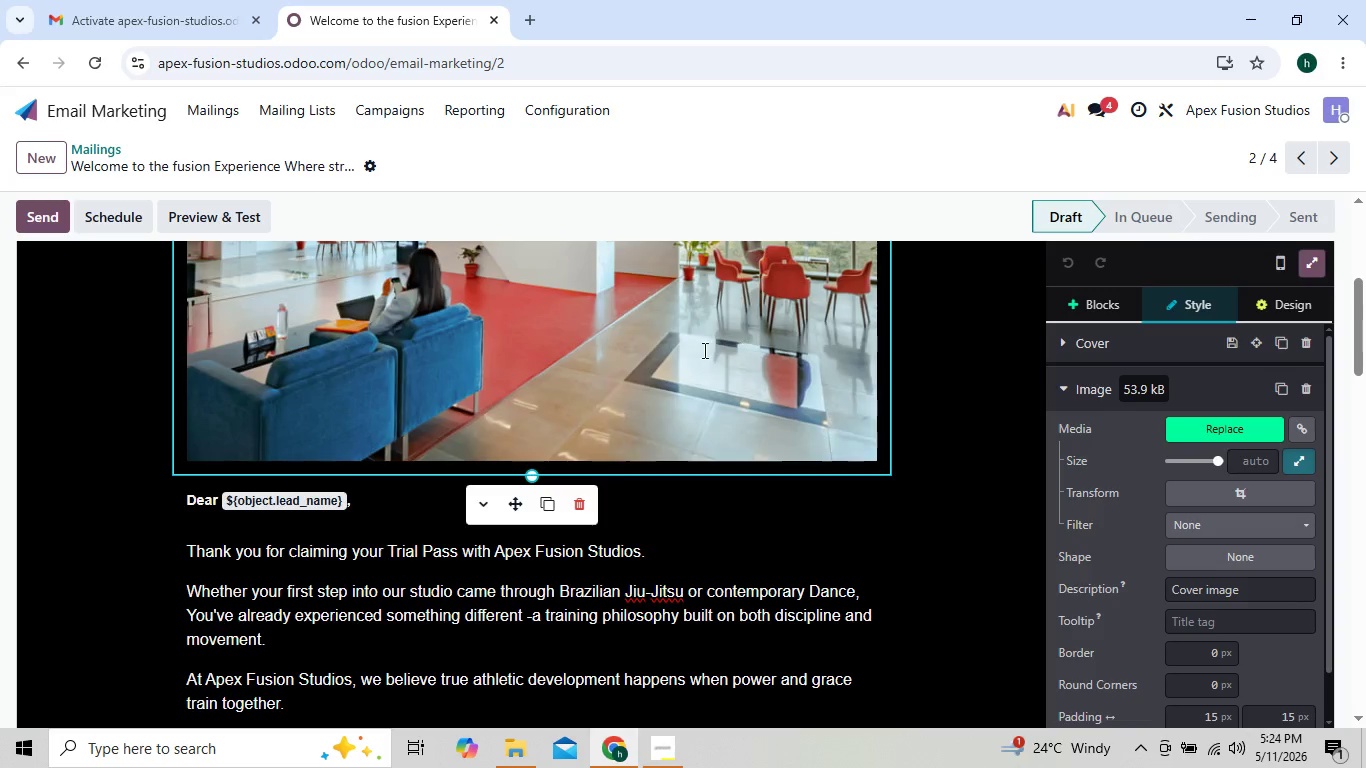 
double_click([696, 354])
 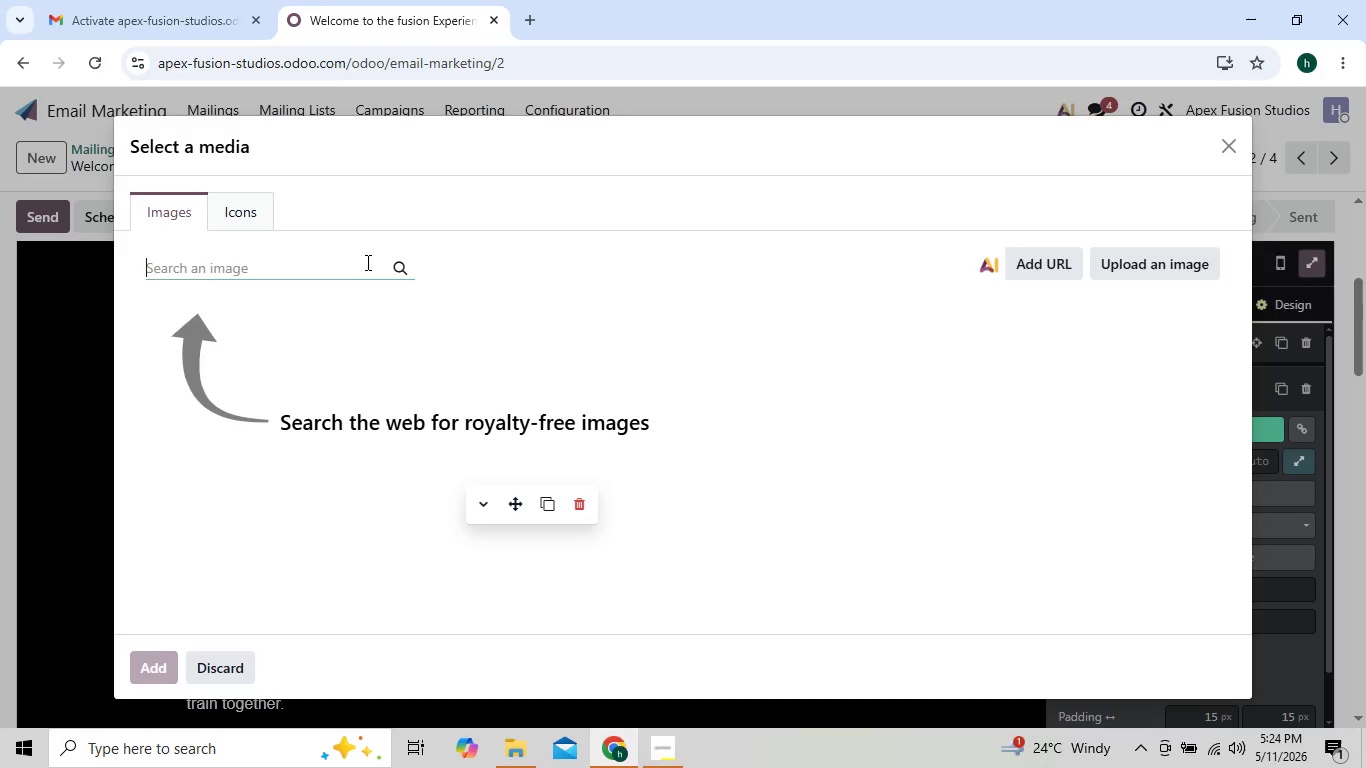 
left_click([296, 273])
 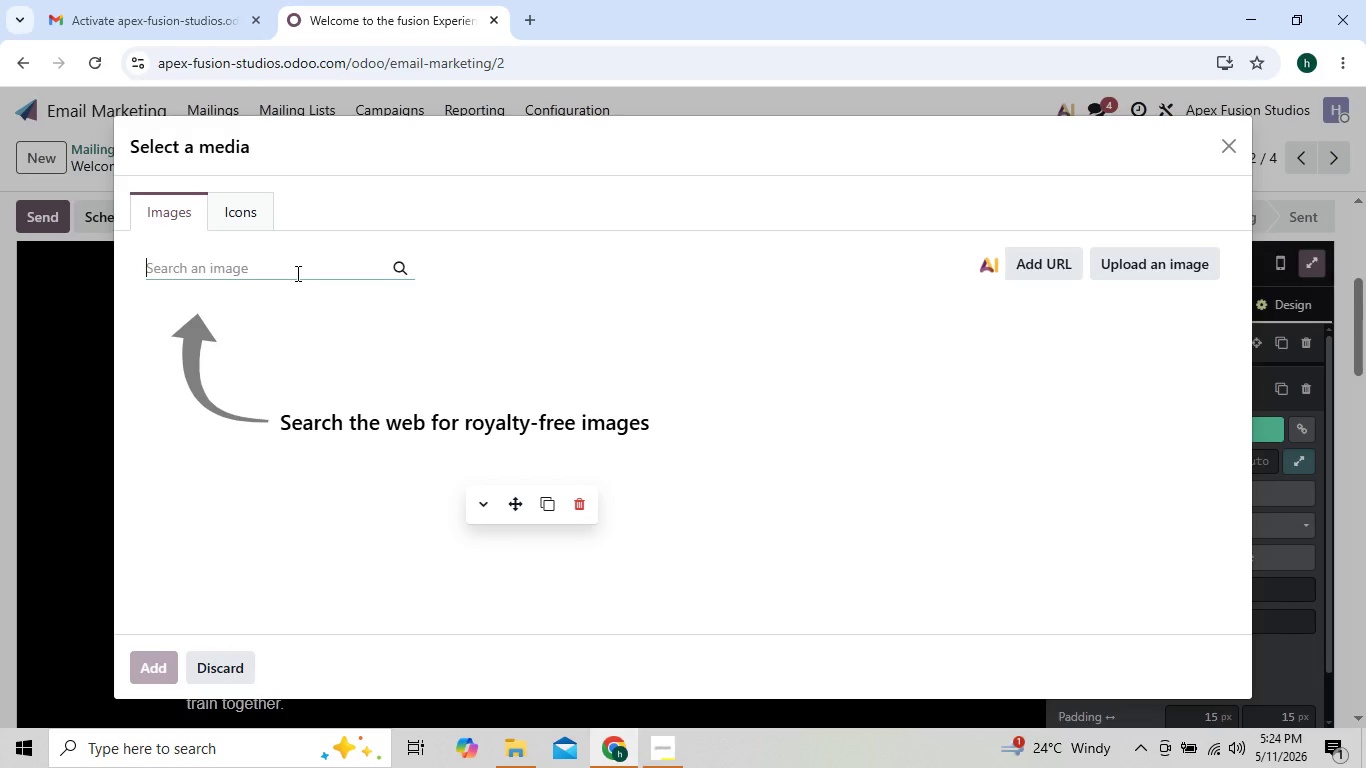 
type(studio )
 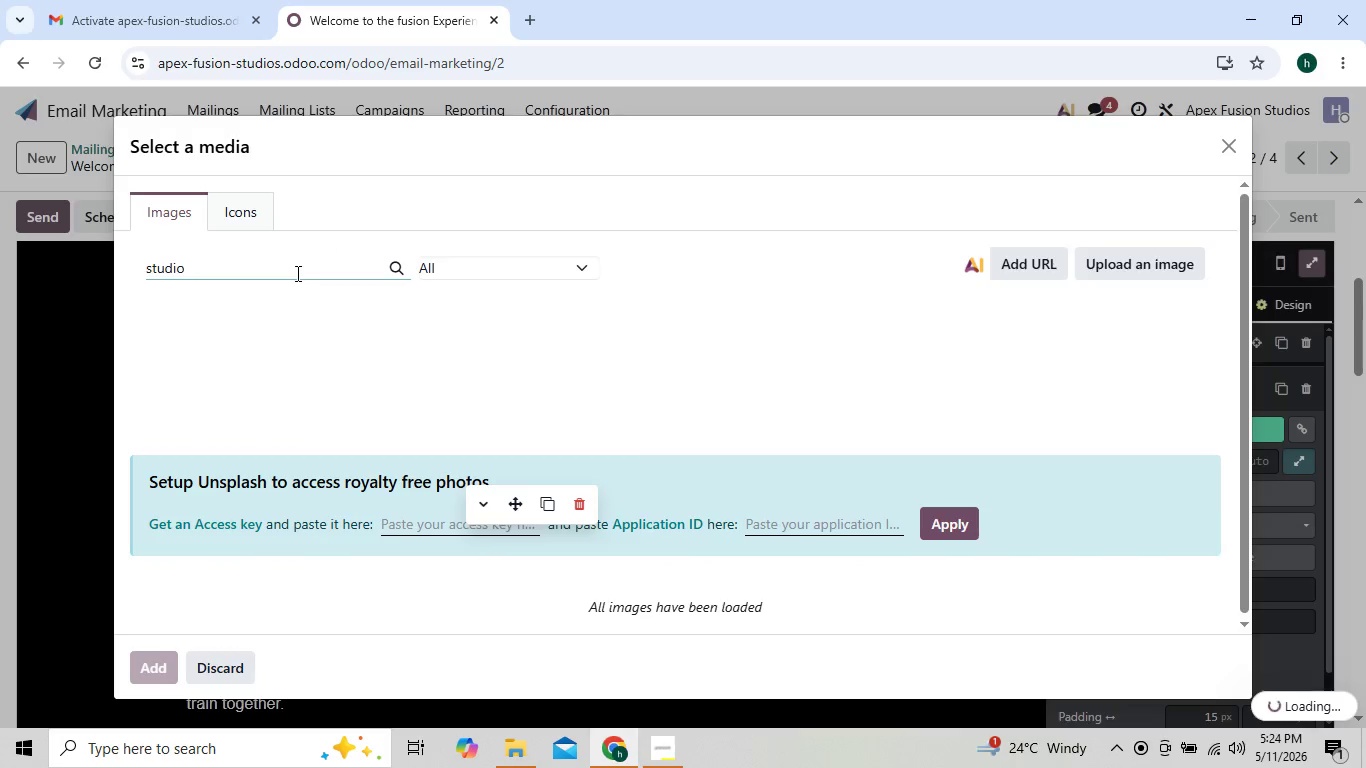 
key(ArrowLeft)
 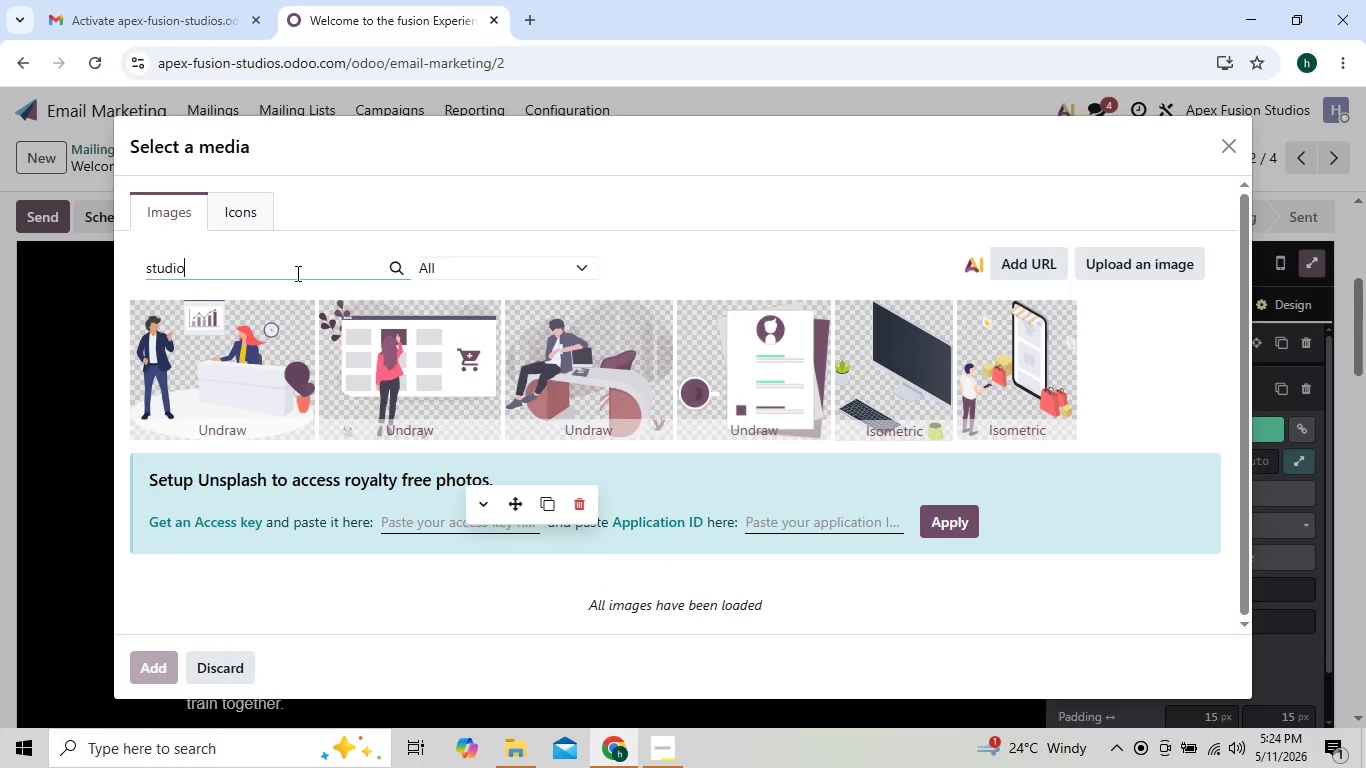 
key(ArrowLeft)
 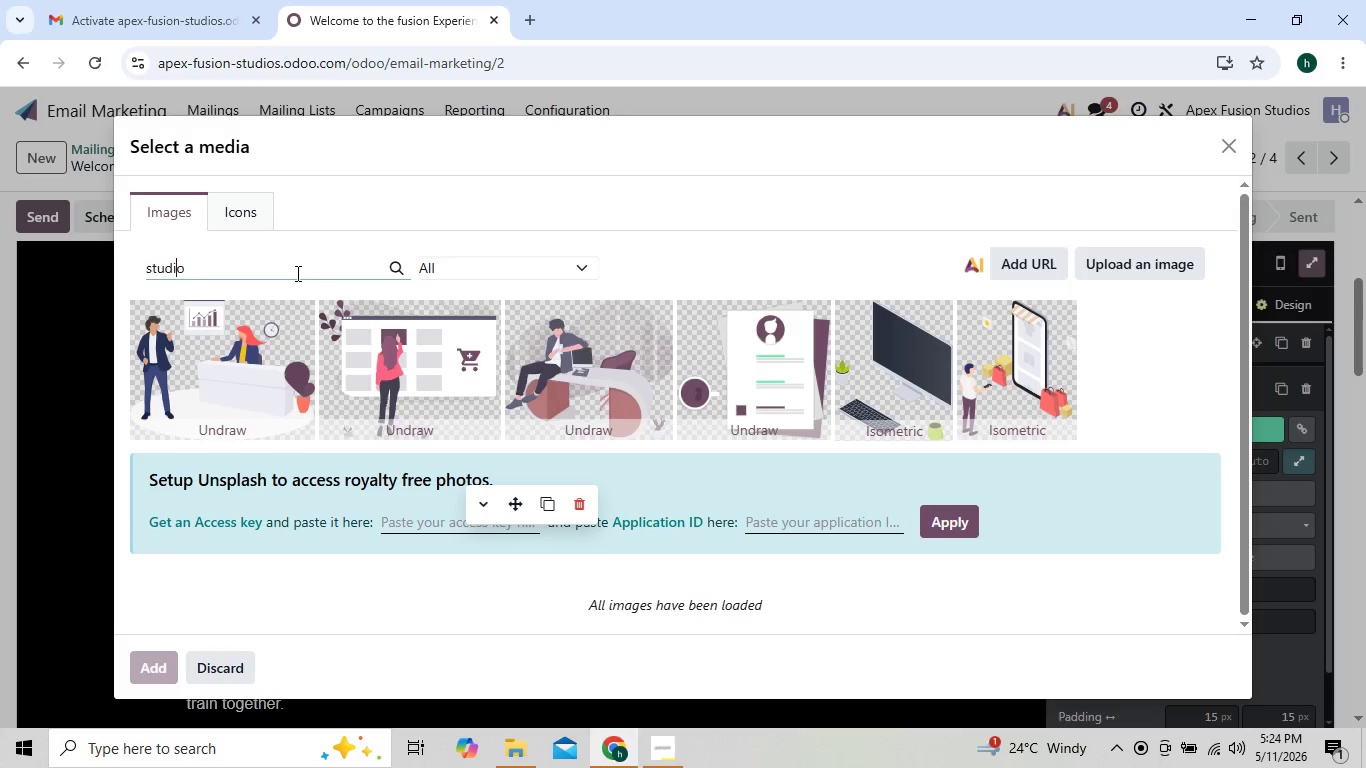 
key(ArrowLeft)
 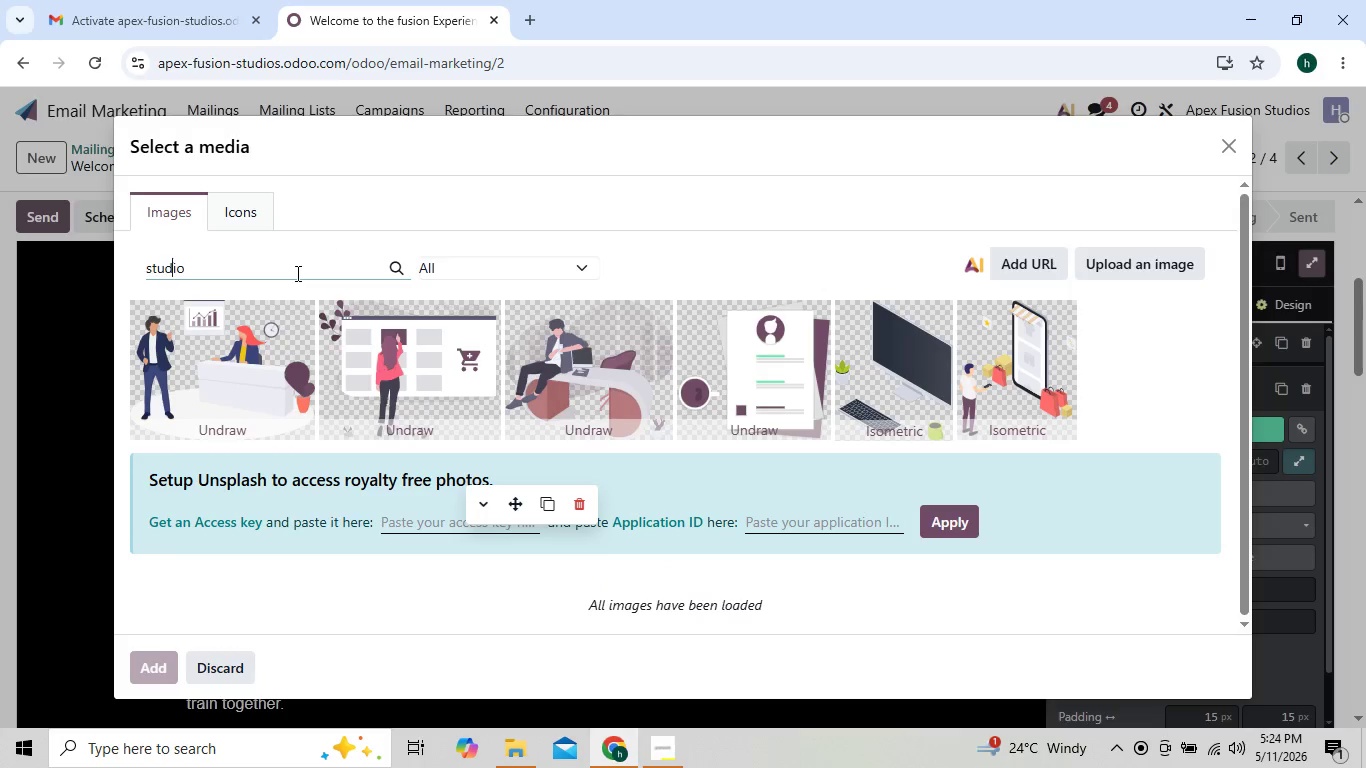 
key(ArrowLeft)
 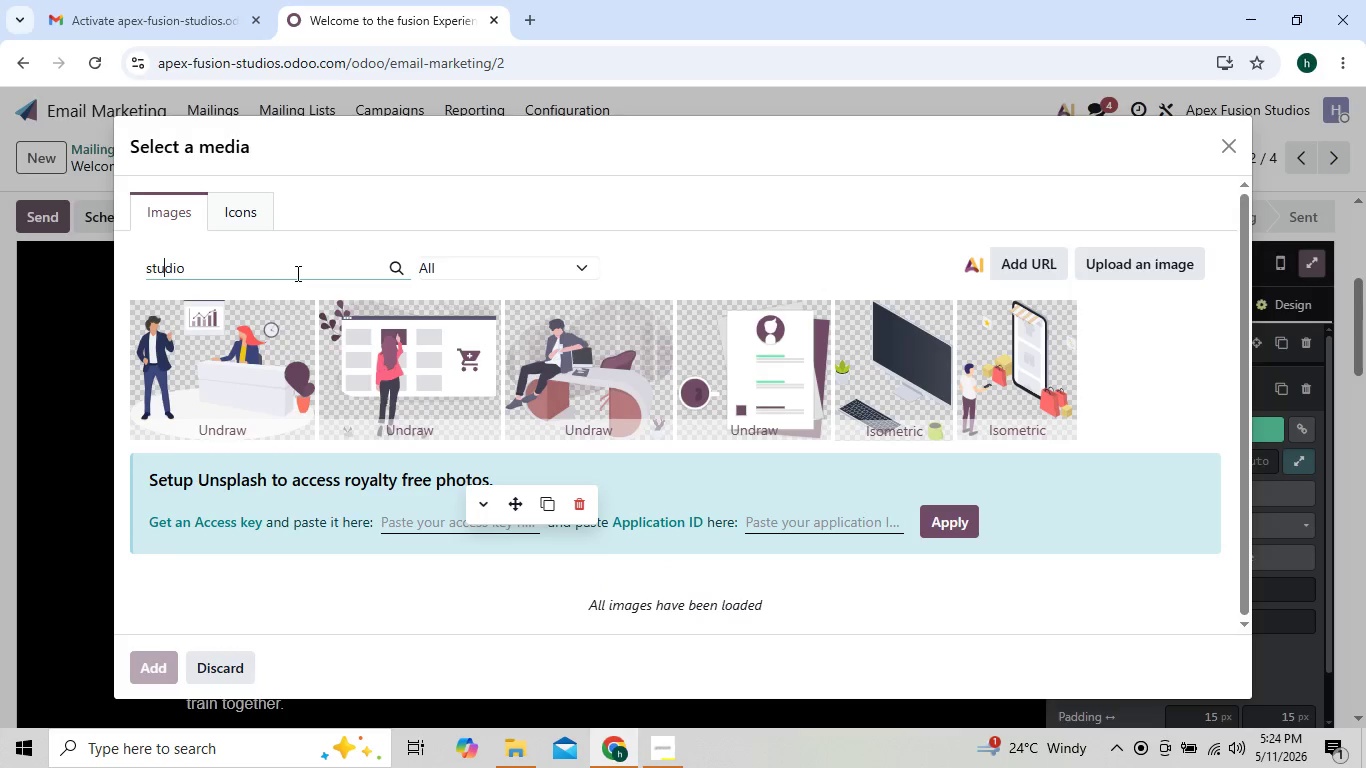 
key(ArrowLeft)
 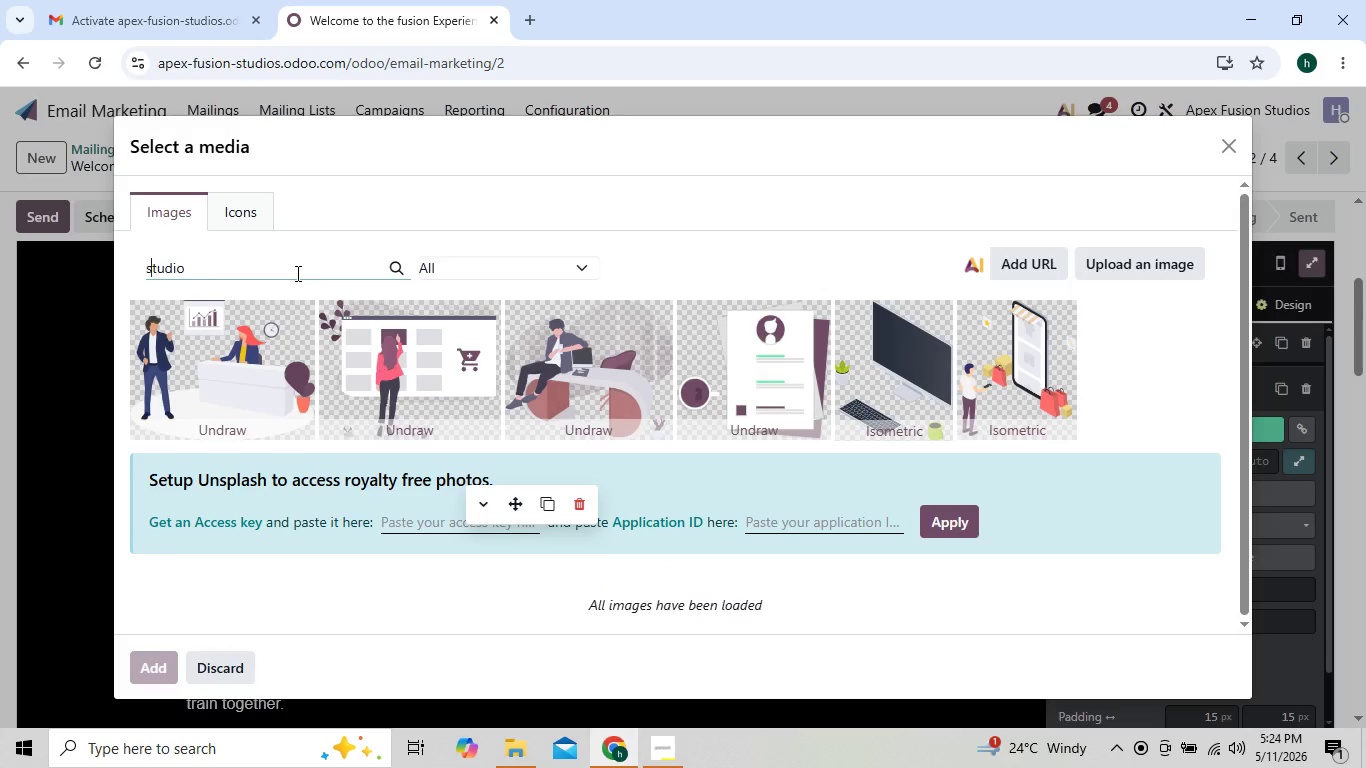 
key(ArrowLeft)
 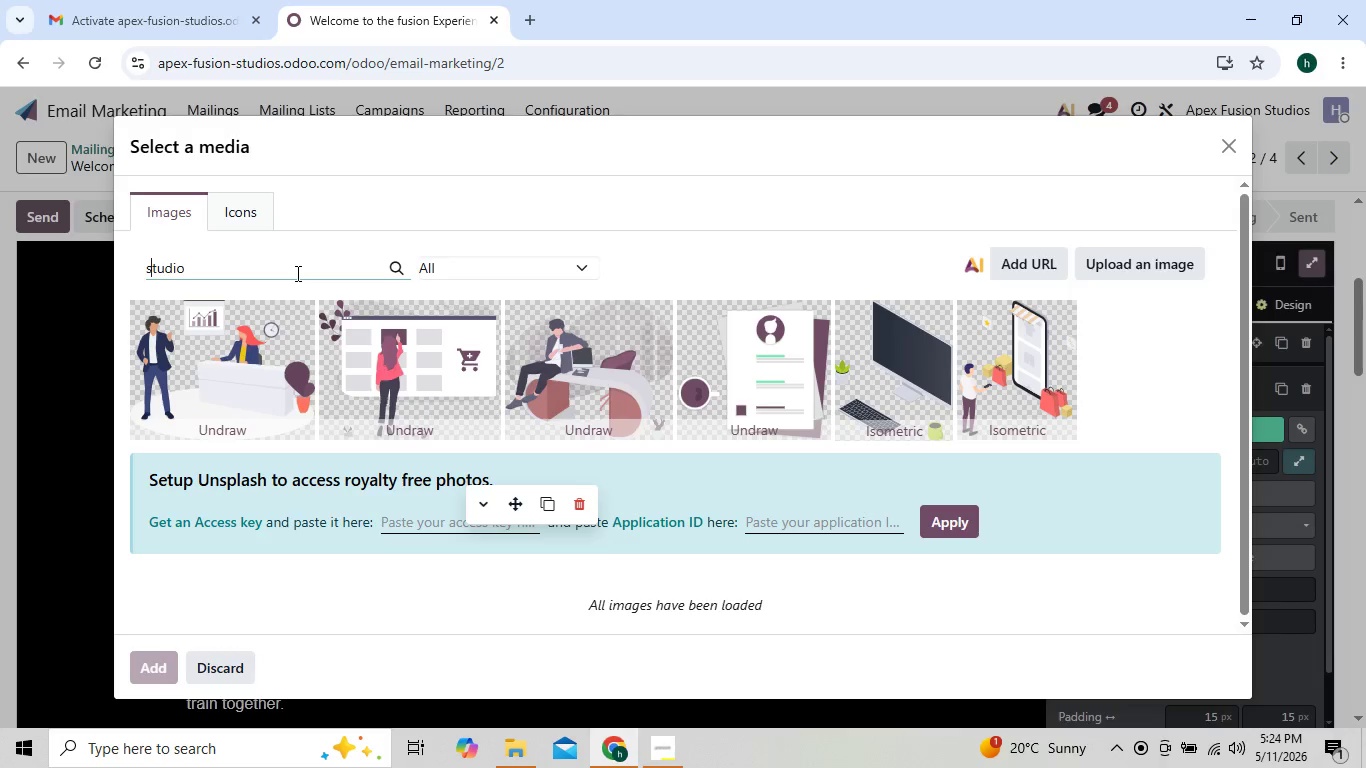 
key(ArrowLeft)
 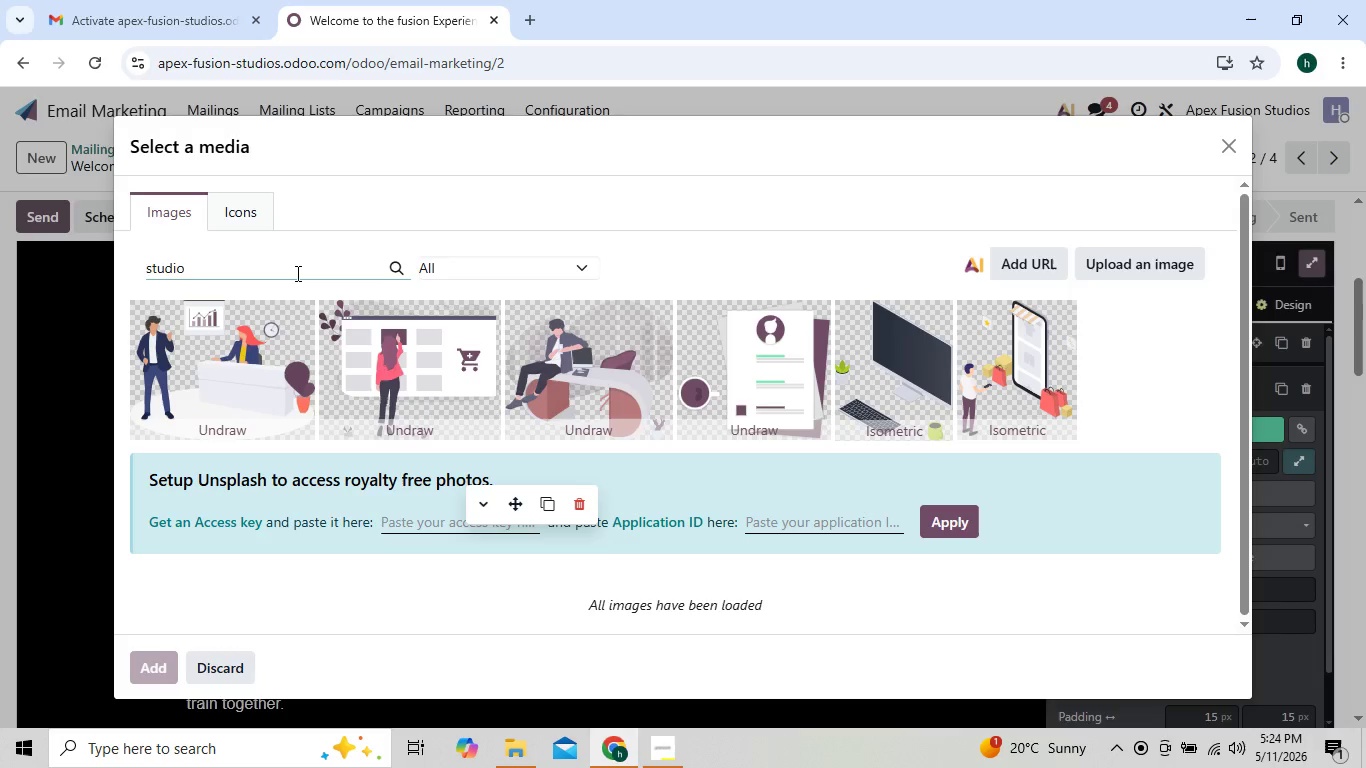 
type(dark )
 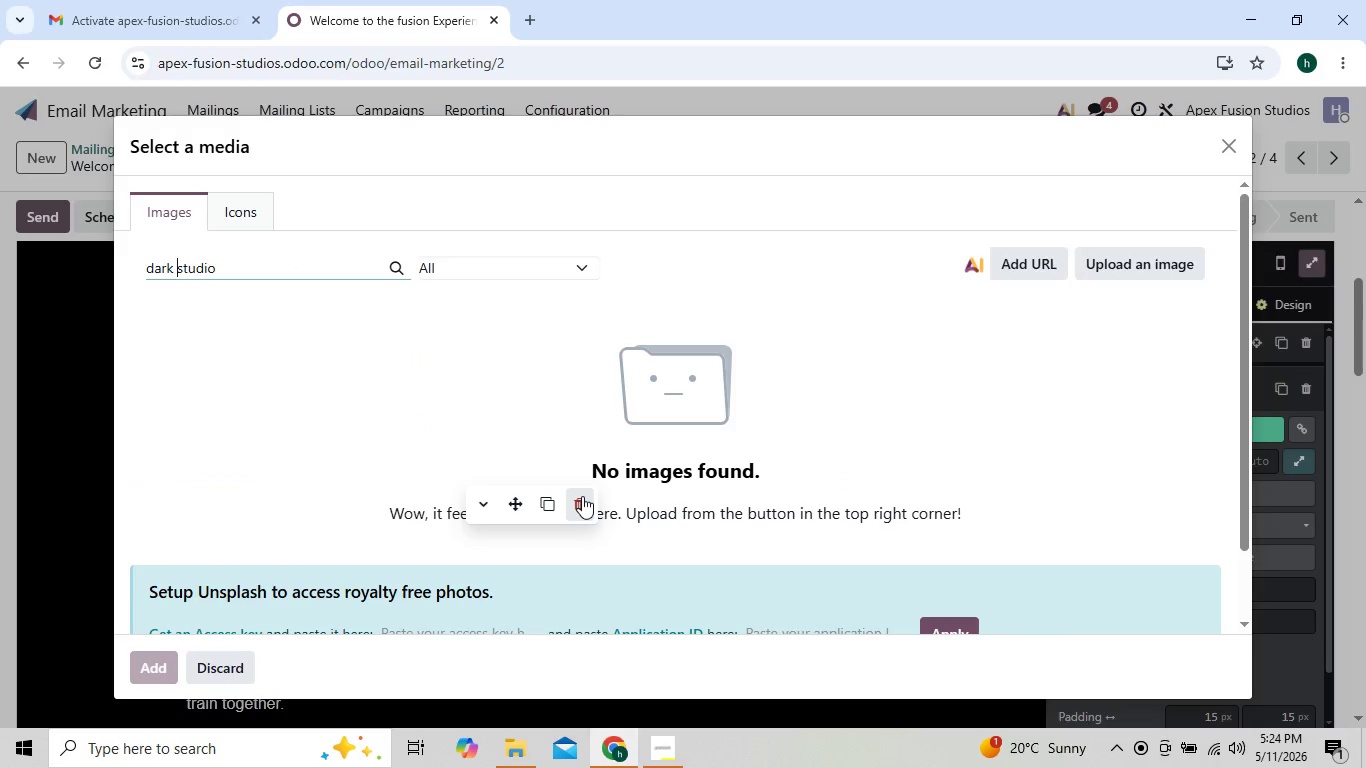 
wait(7.53)
 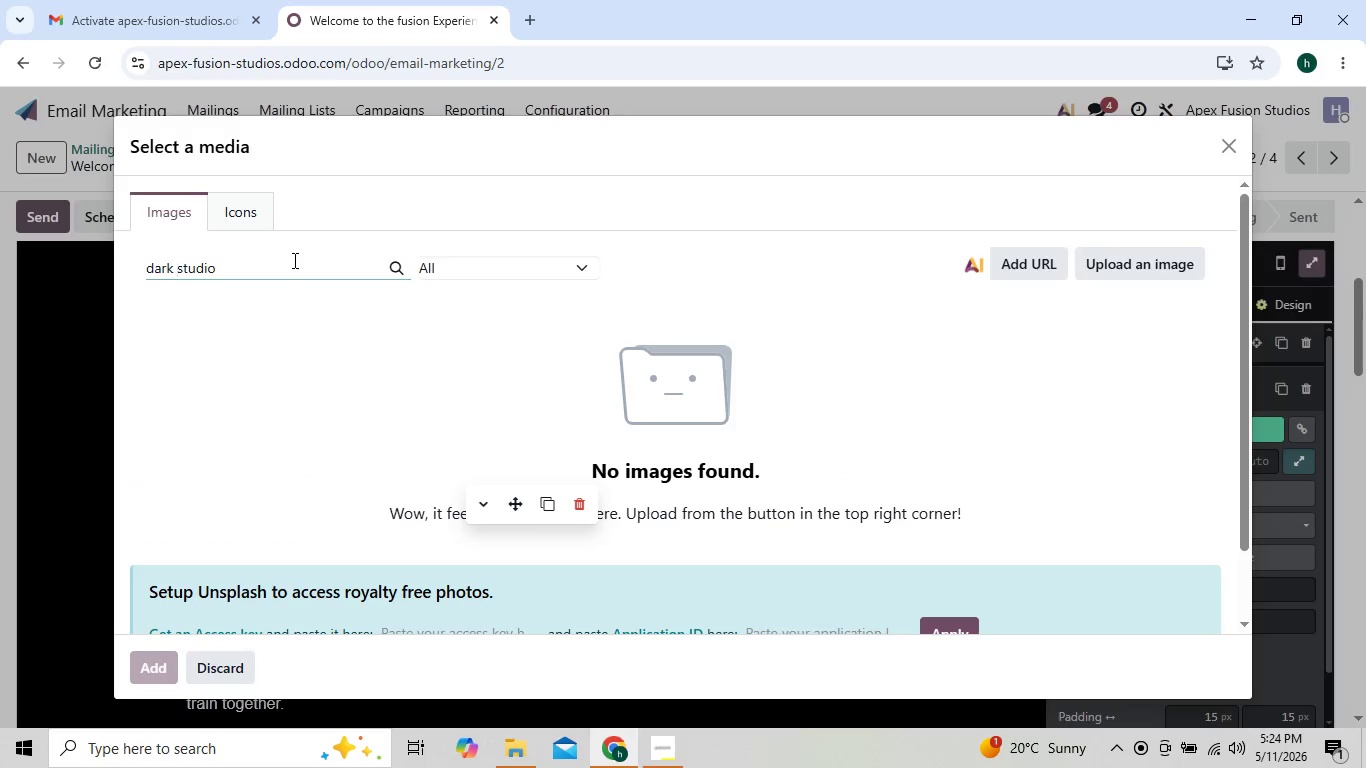 
left_click([582, 496])
 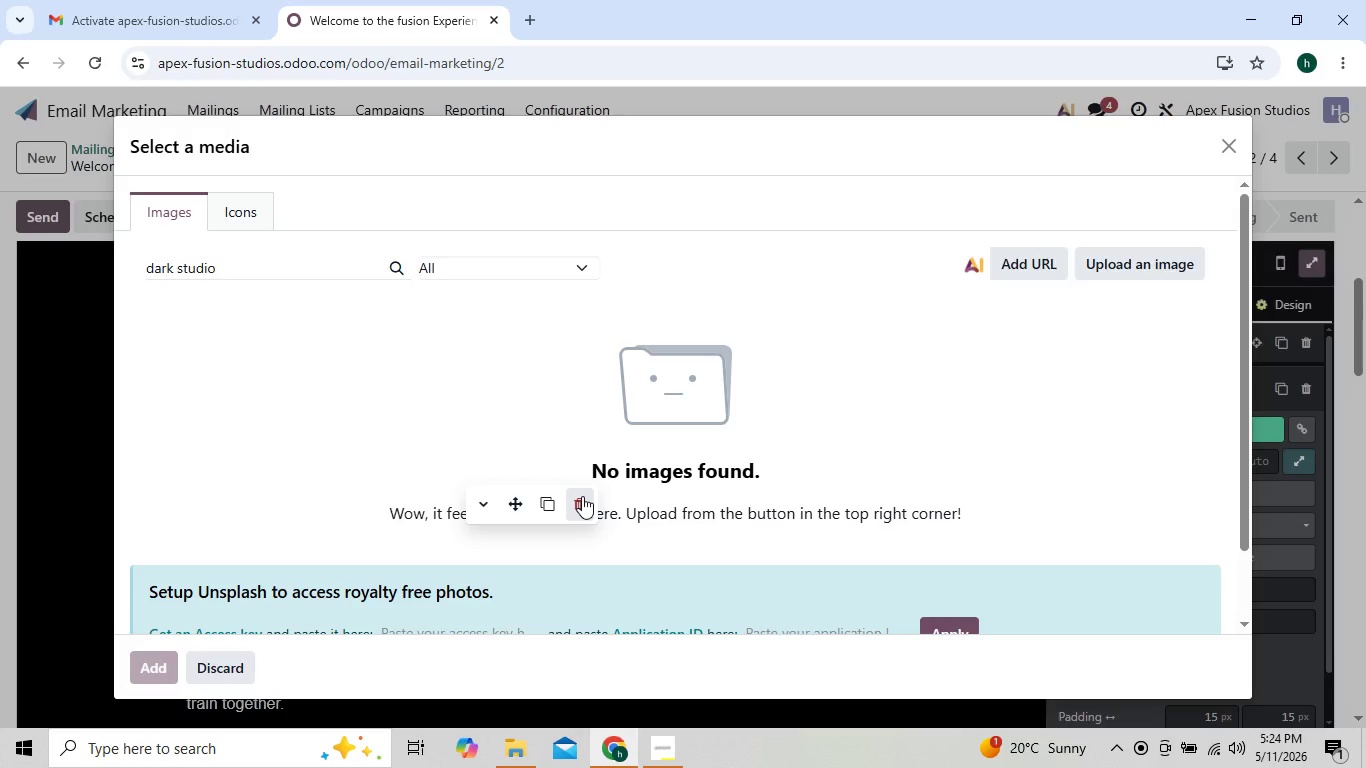 
wait(5.27)
 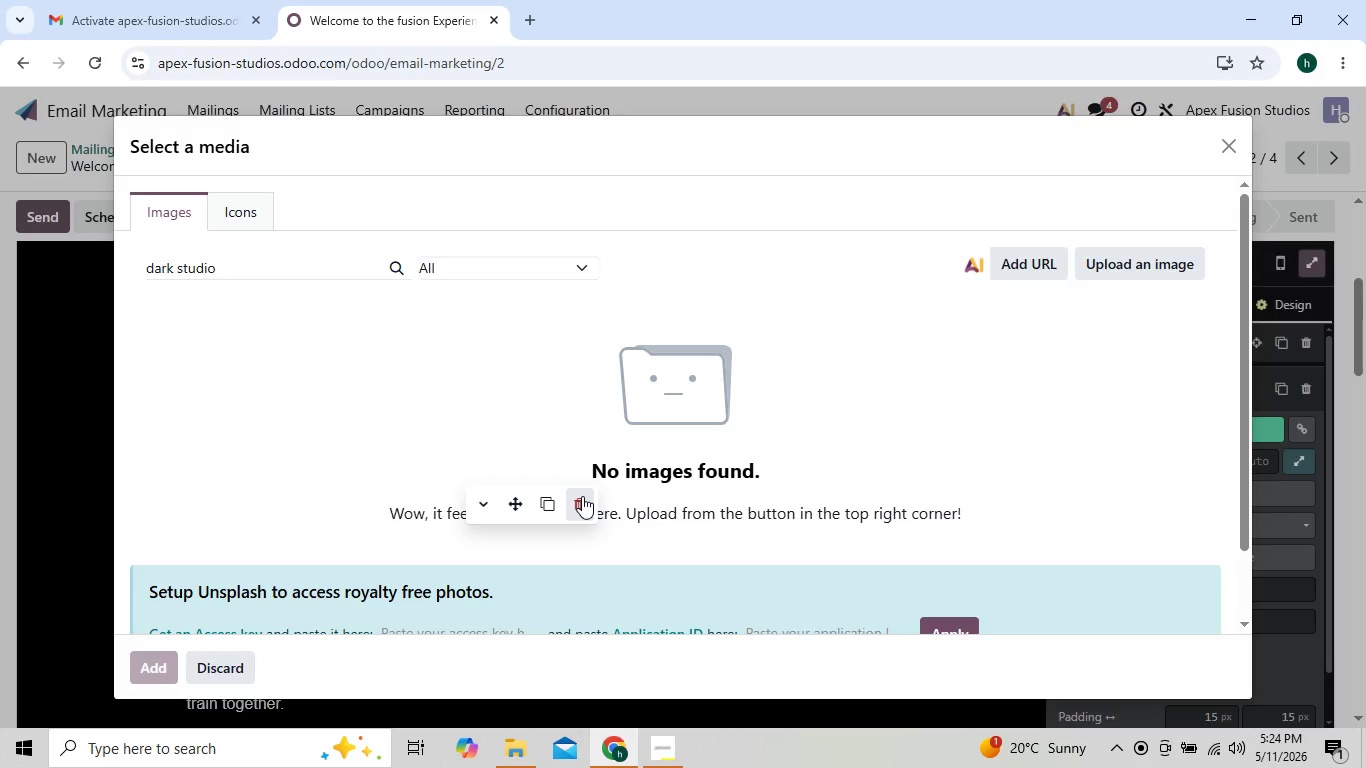 
left_click([582, 496])
 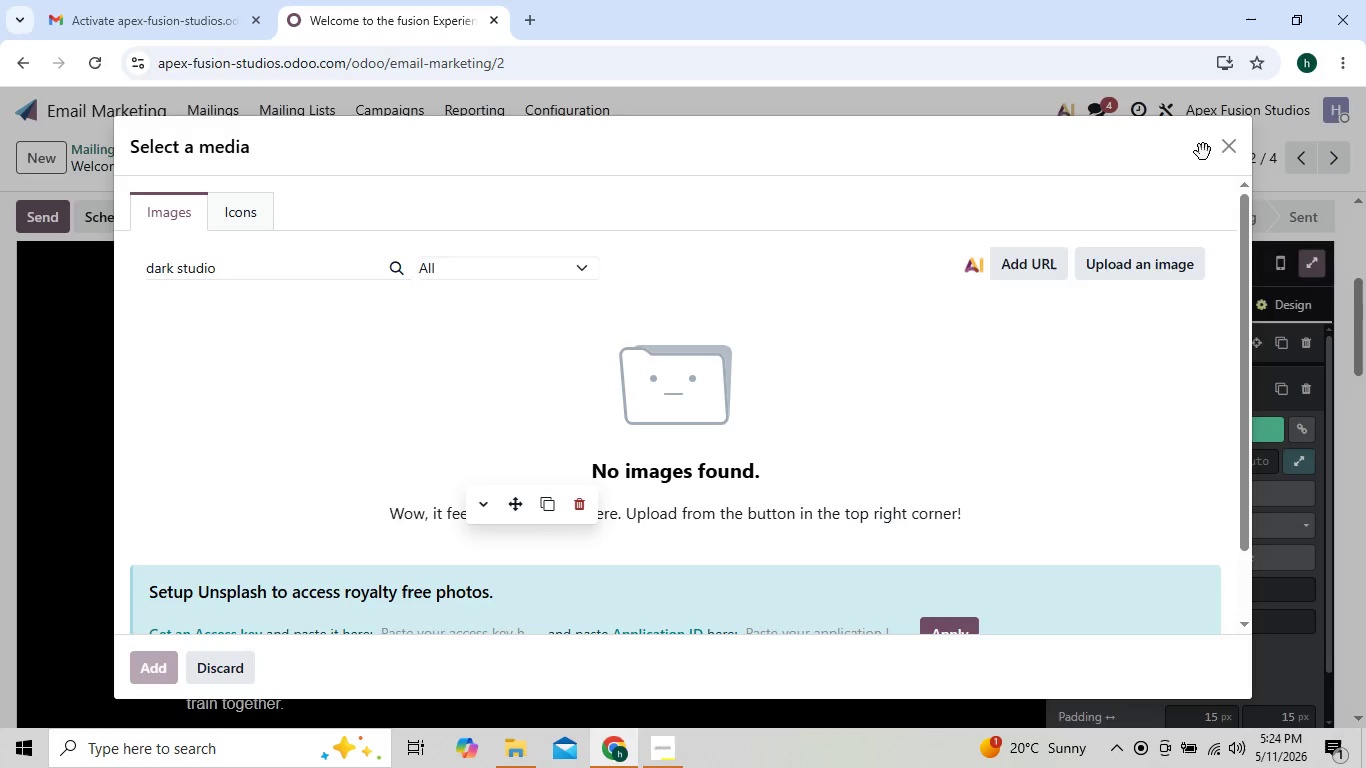 
left_click([1223, 154])
 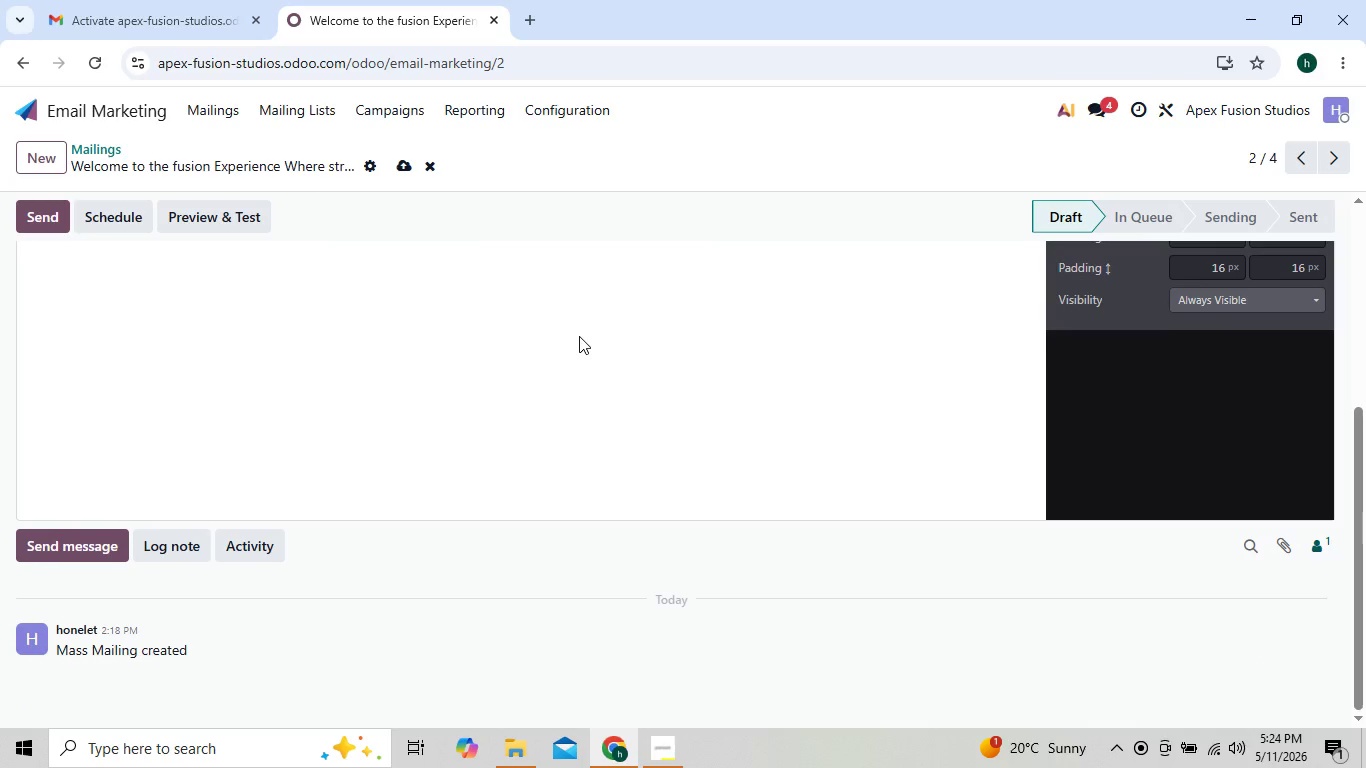 
wait(9.67)
 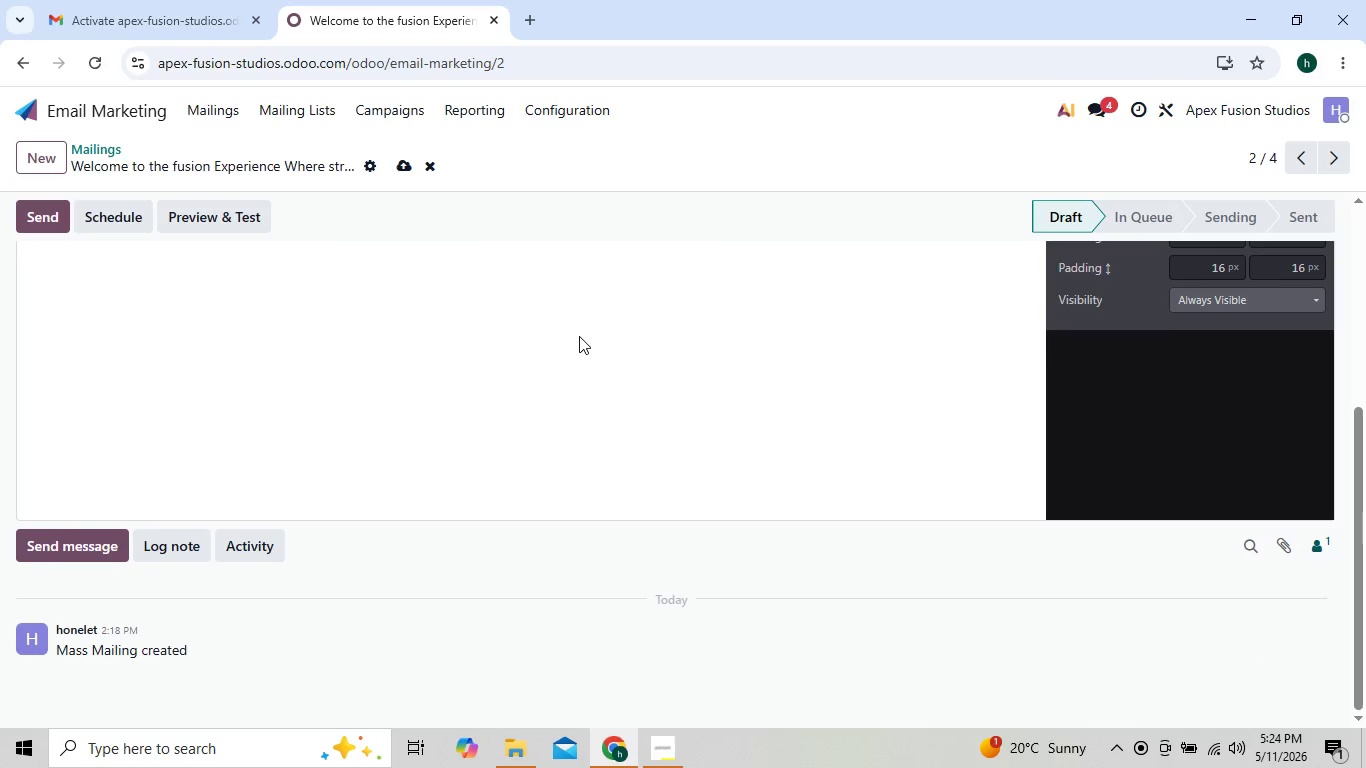 
left_click([21, 63])
 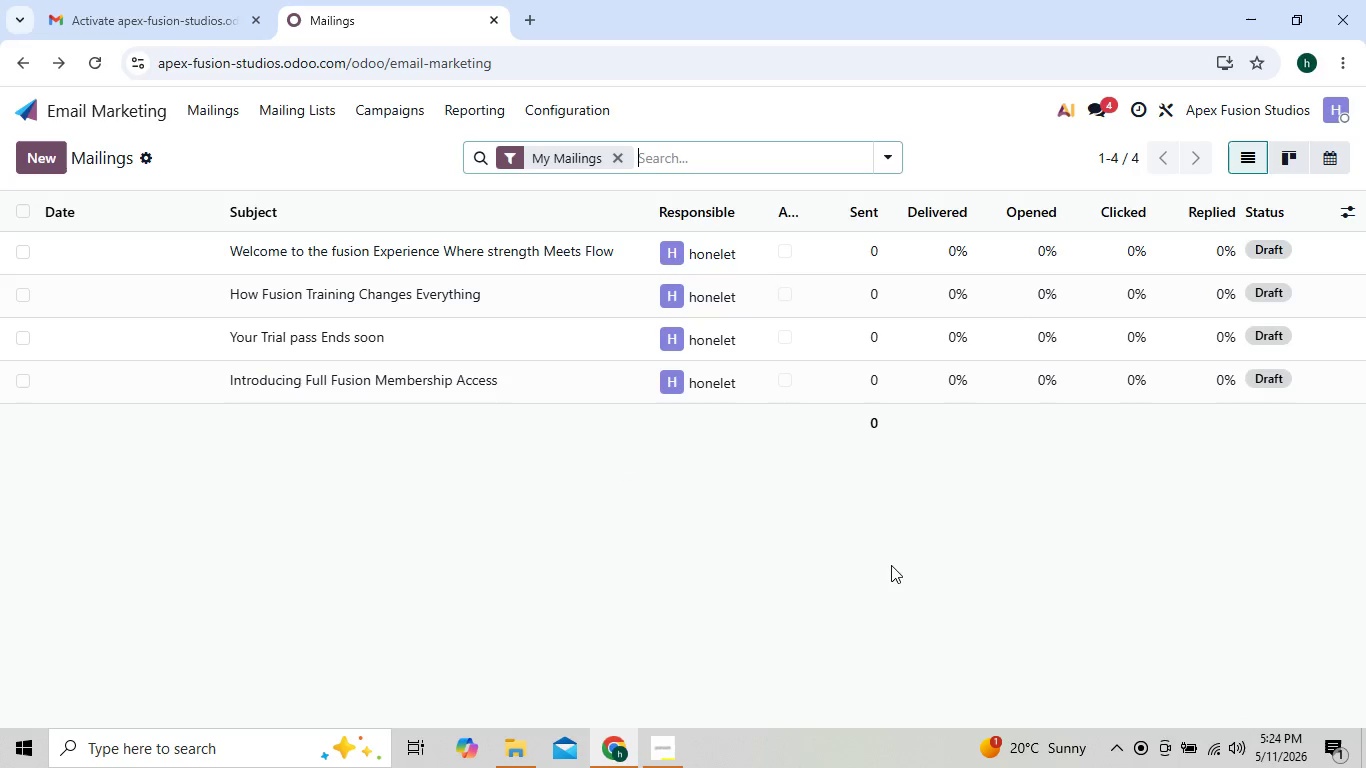 
wait(5.17)
 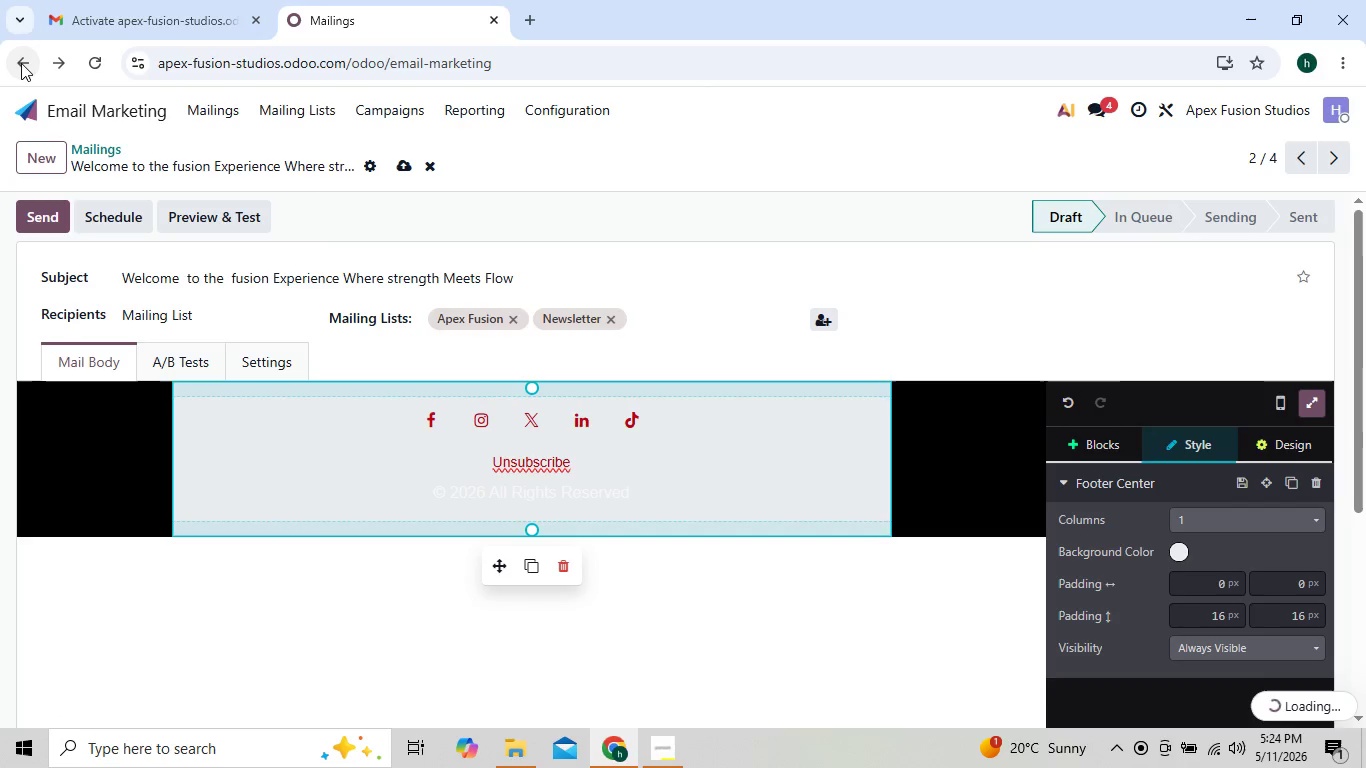 
left_click([1222, 762])
 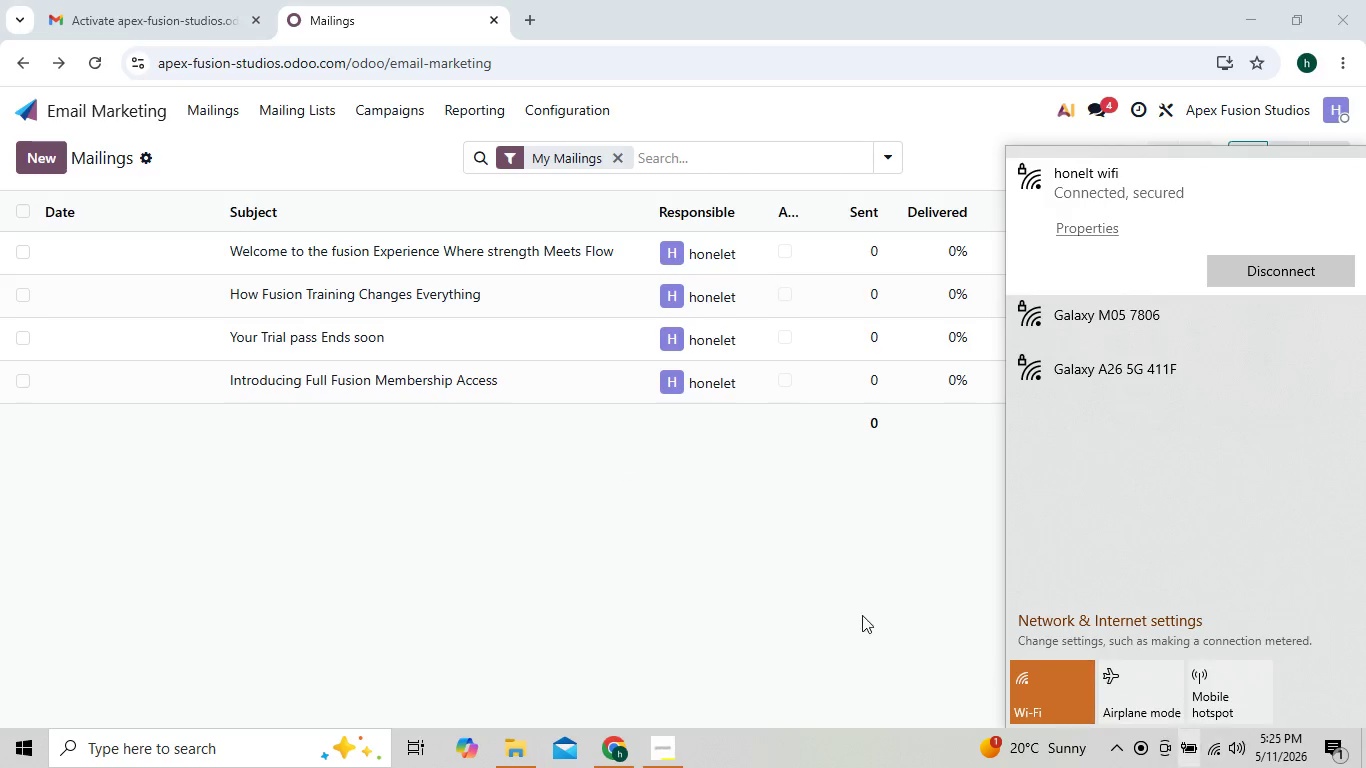 
left_click([735, 591])
 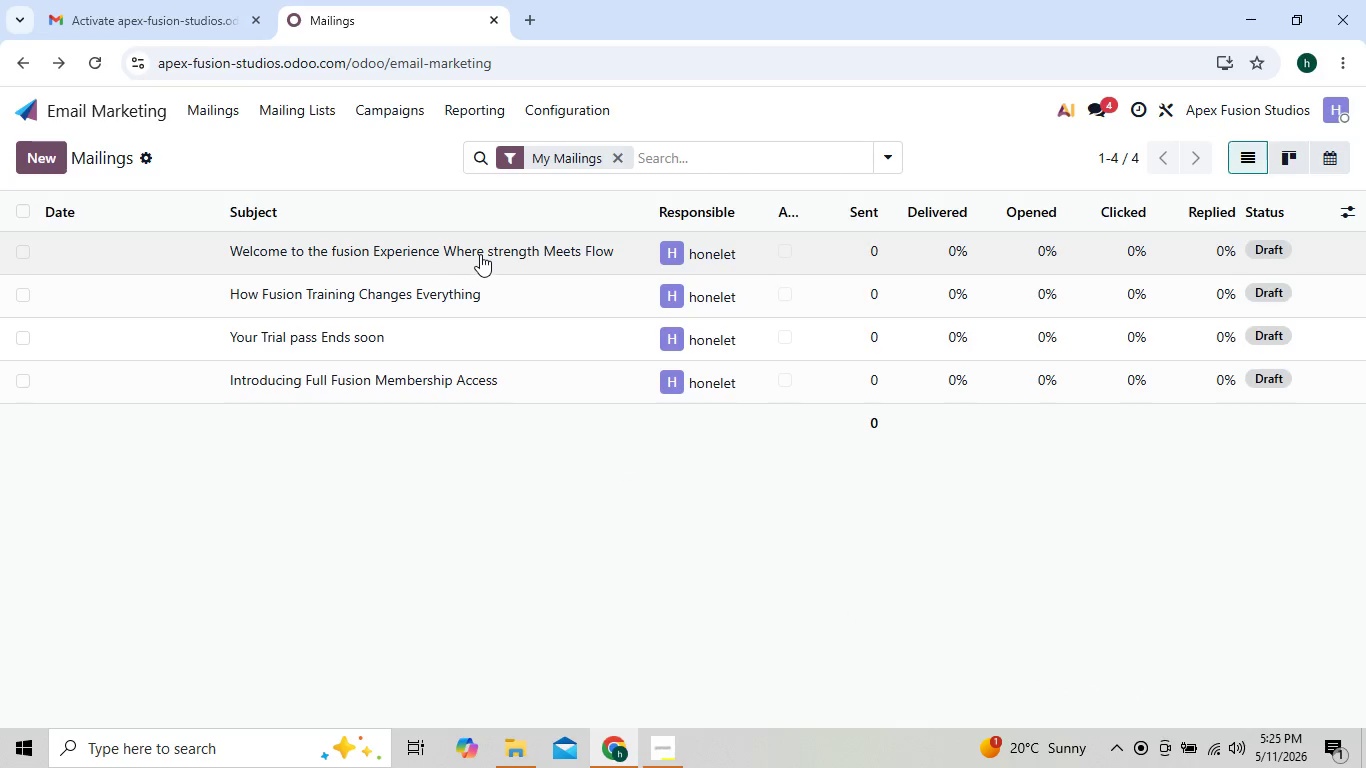 
double_click([480, 254])
 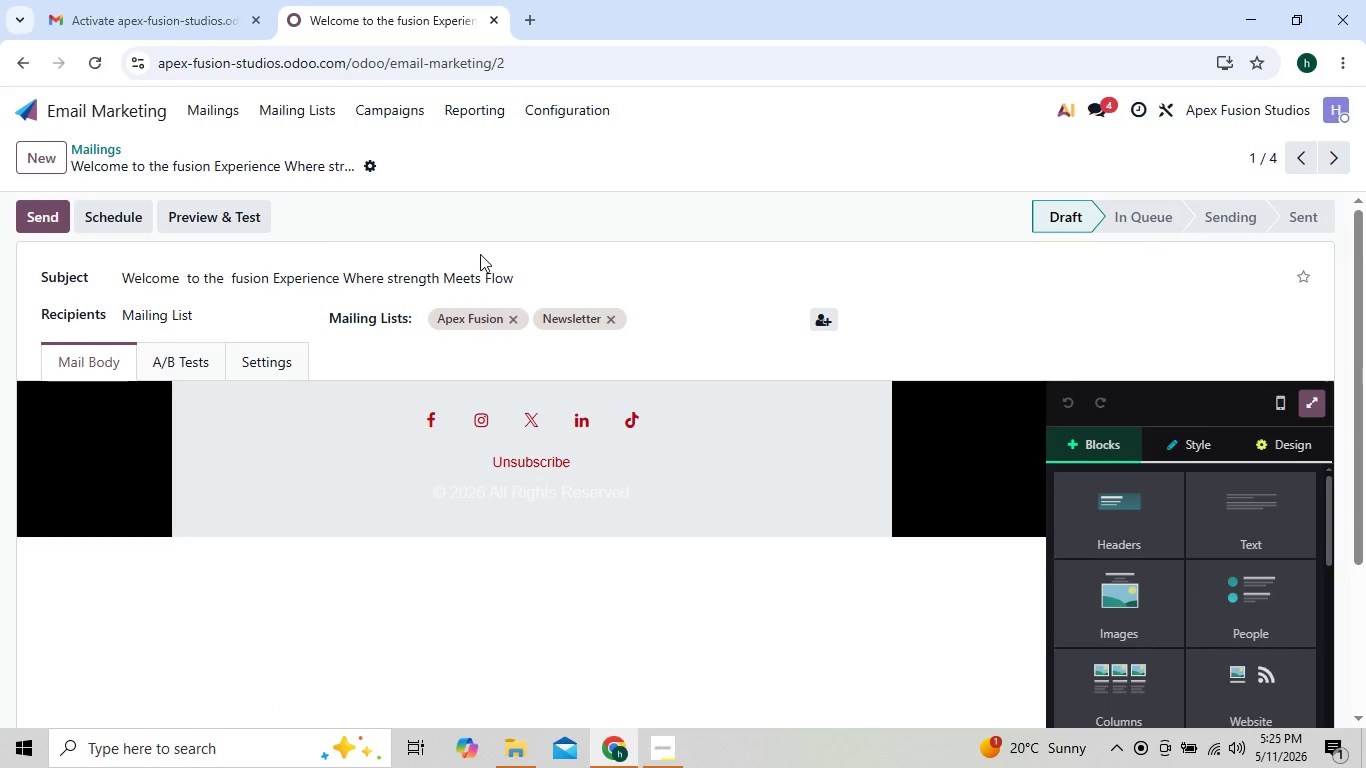 
left_click_drag(start_coordinate=[480, 254], to_coordinate=[471, 336])
 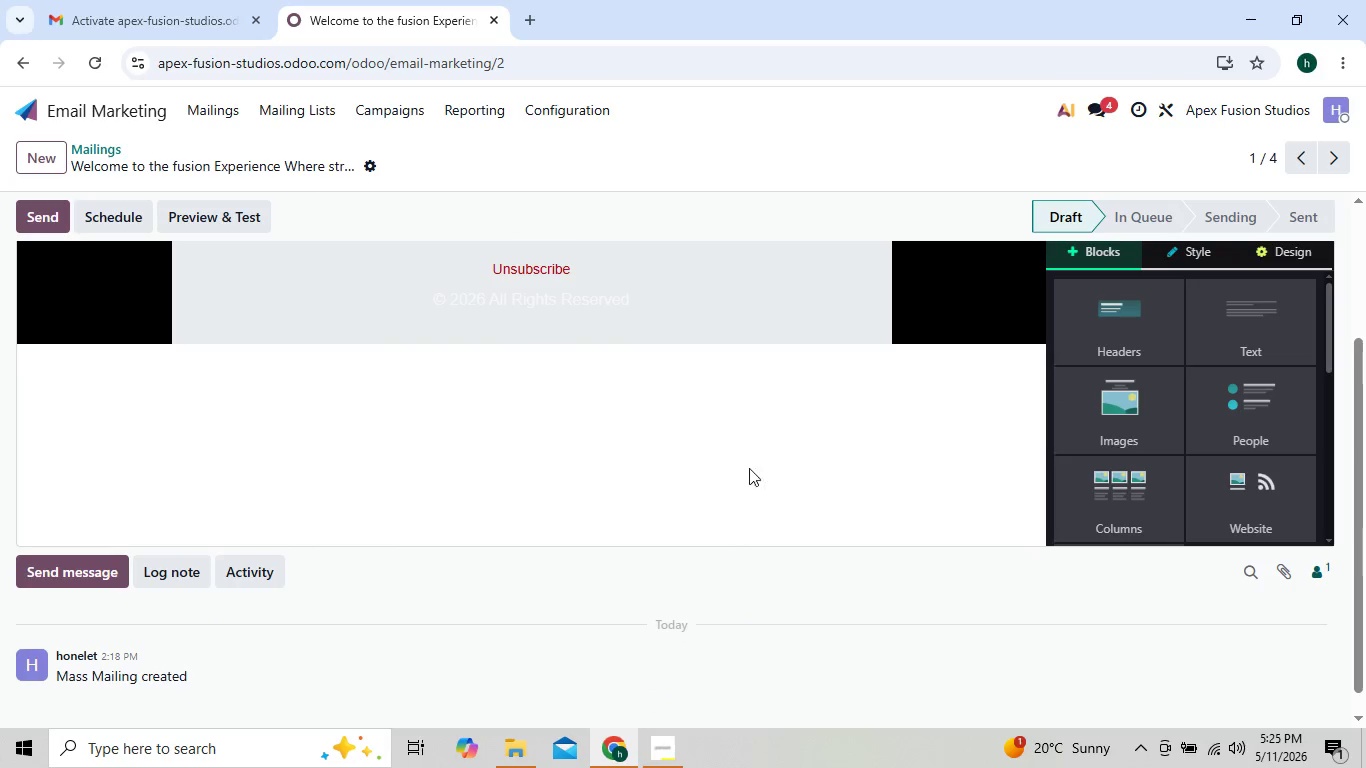 
wait(5.45)
 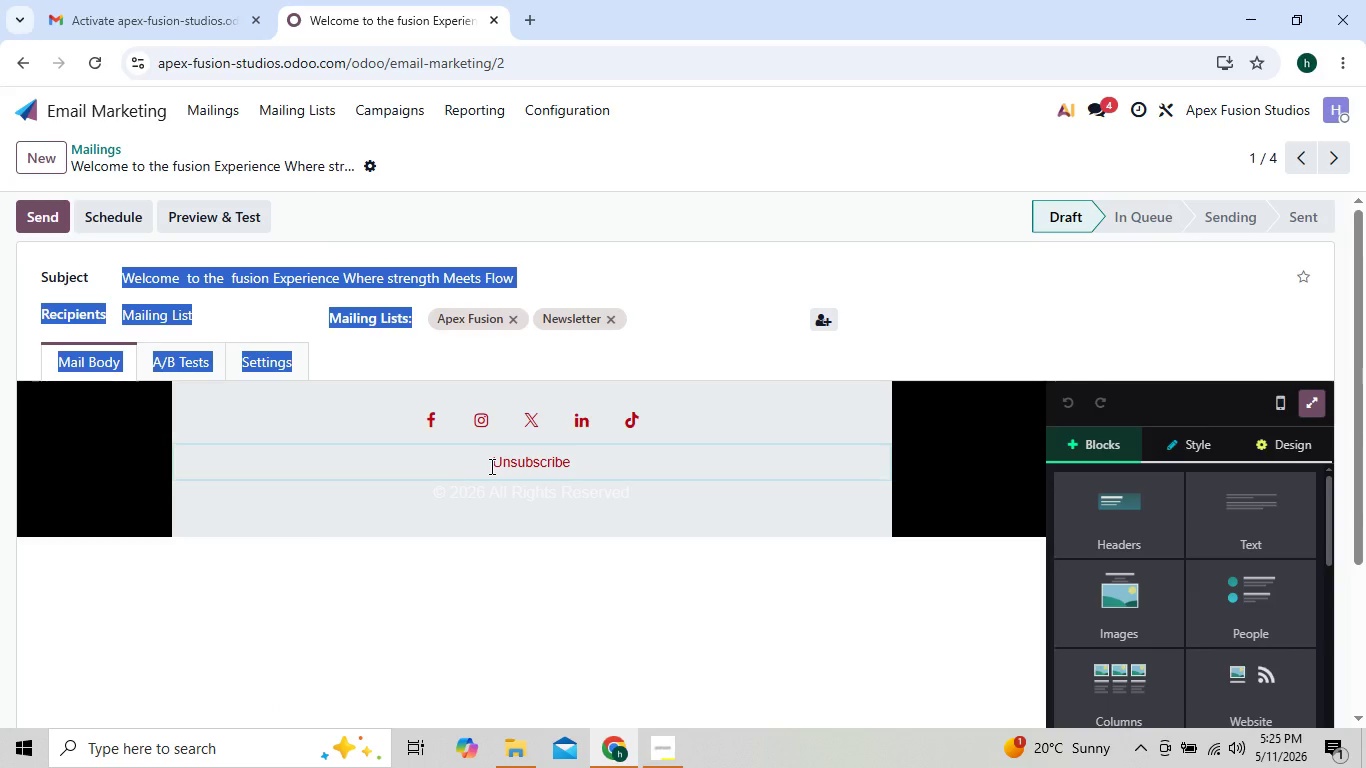 
left_click([924, 292])
 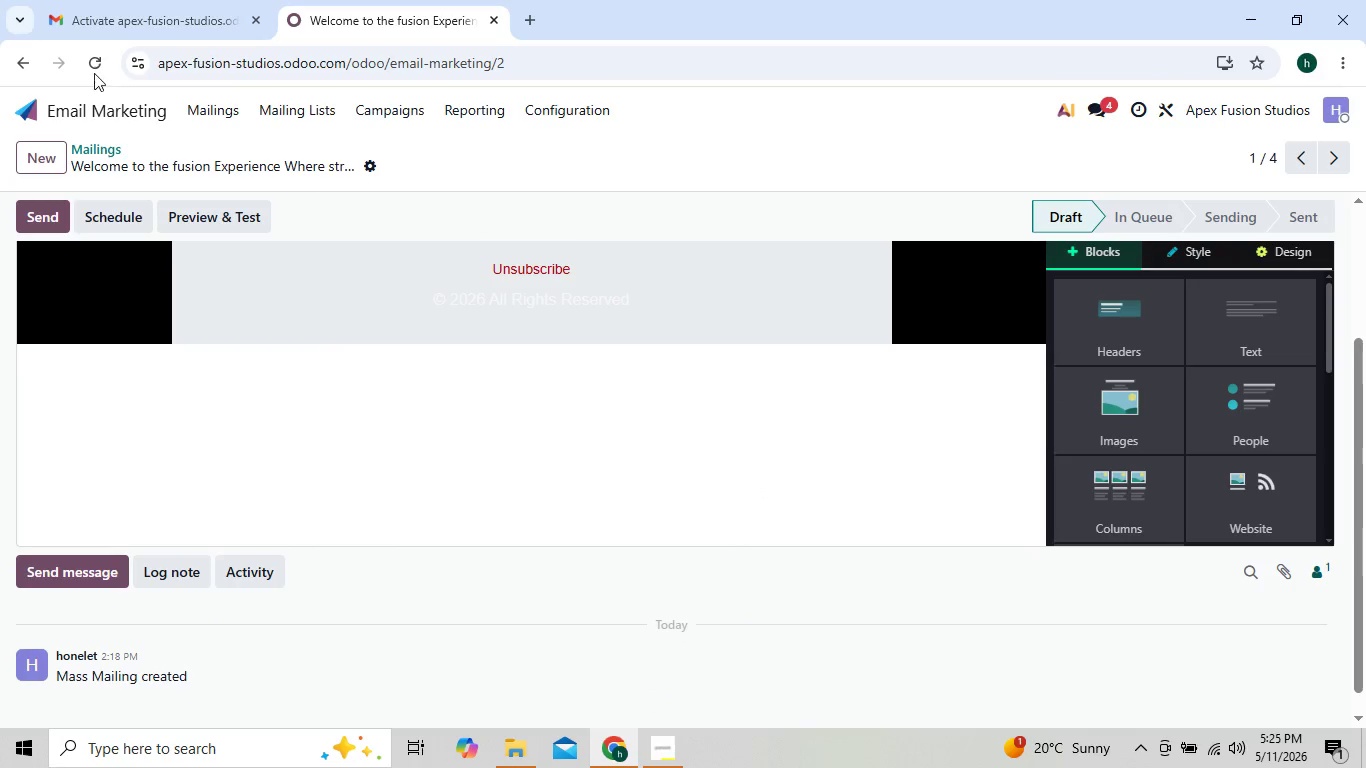 
left_click([94, 62])
 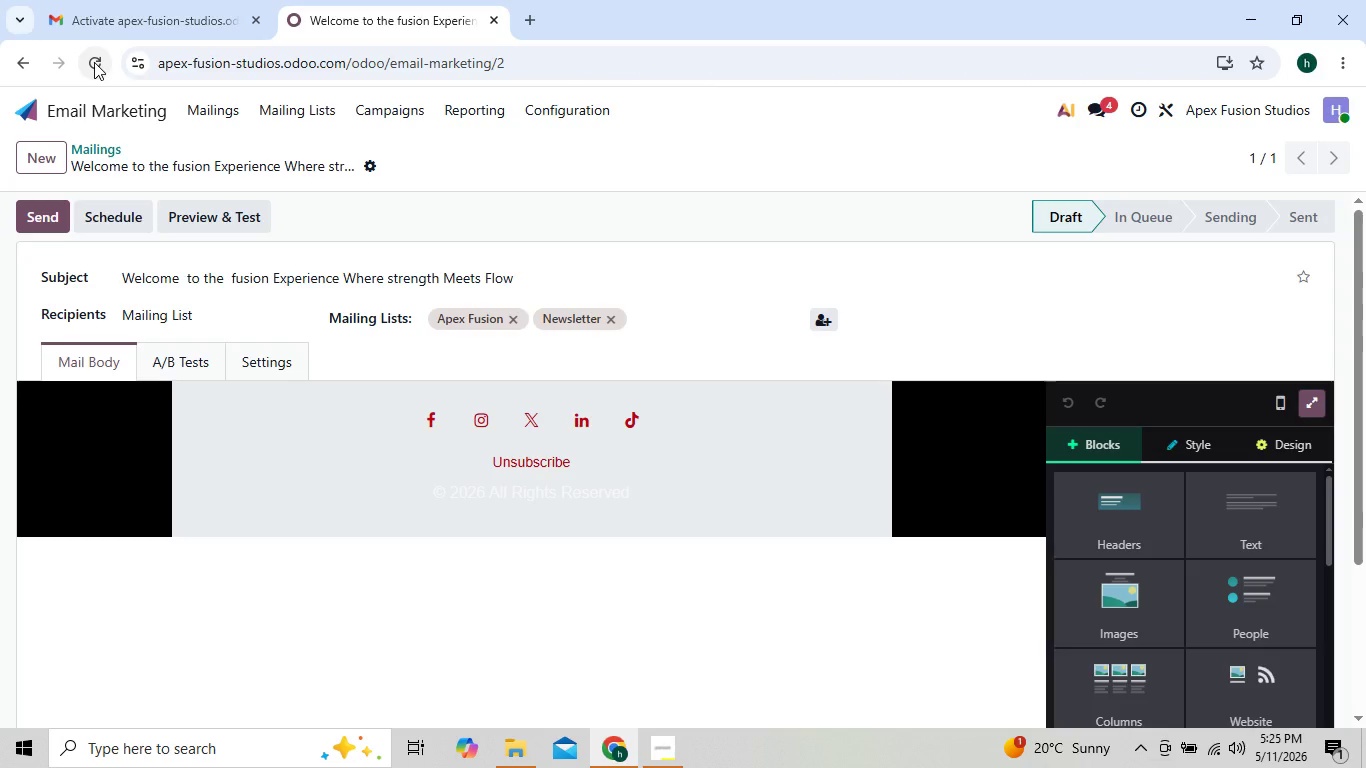 
wait(10.34)
 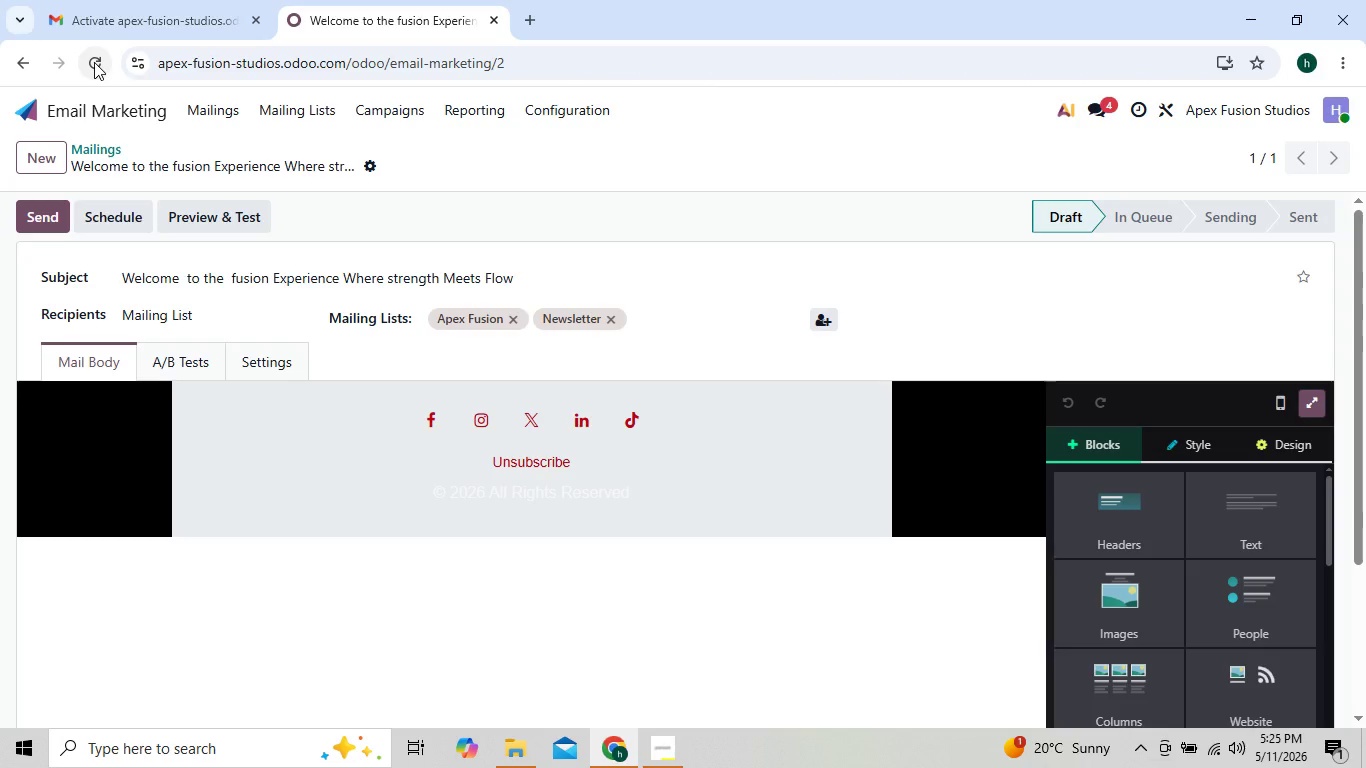 
key(Control+Z)
 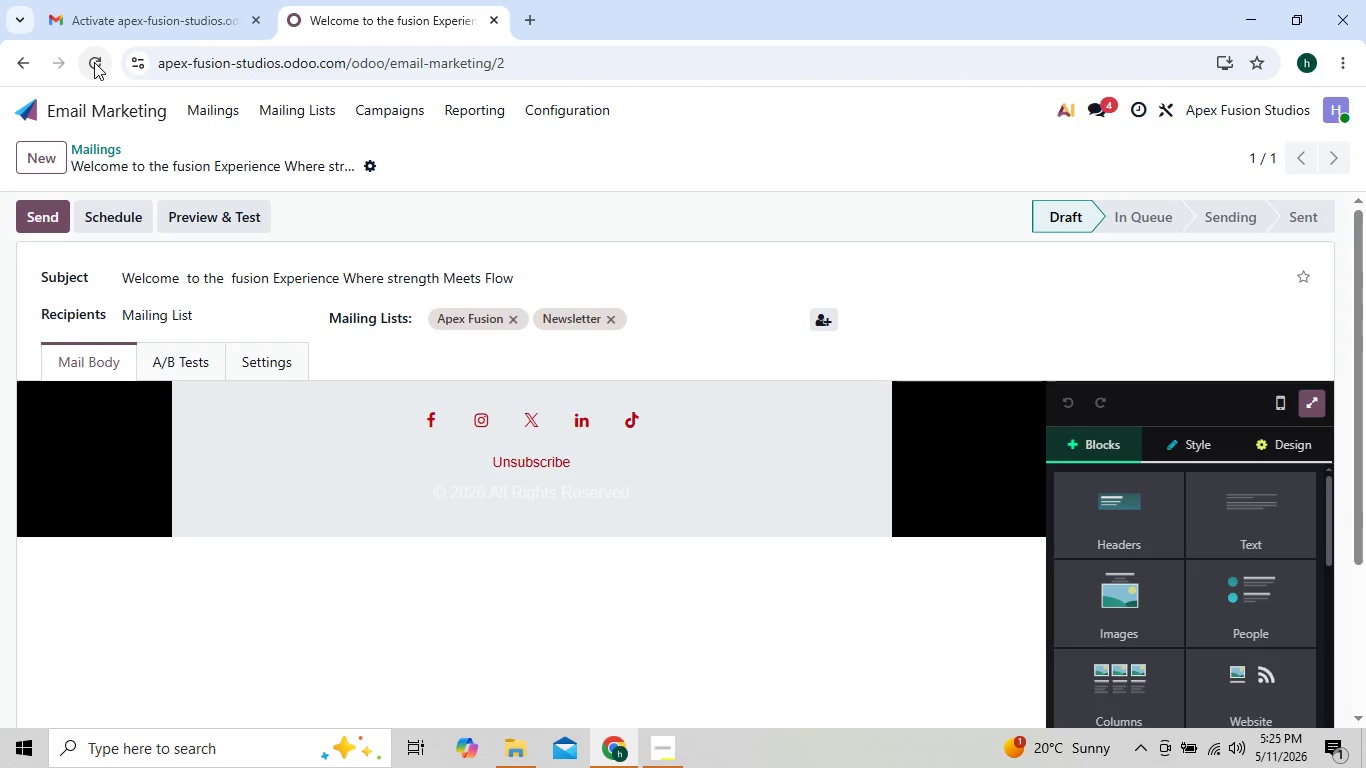 
key(Control+Z)
 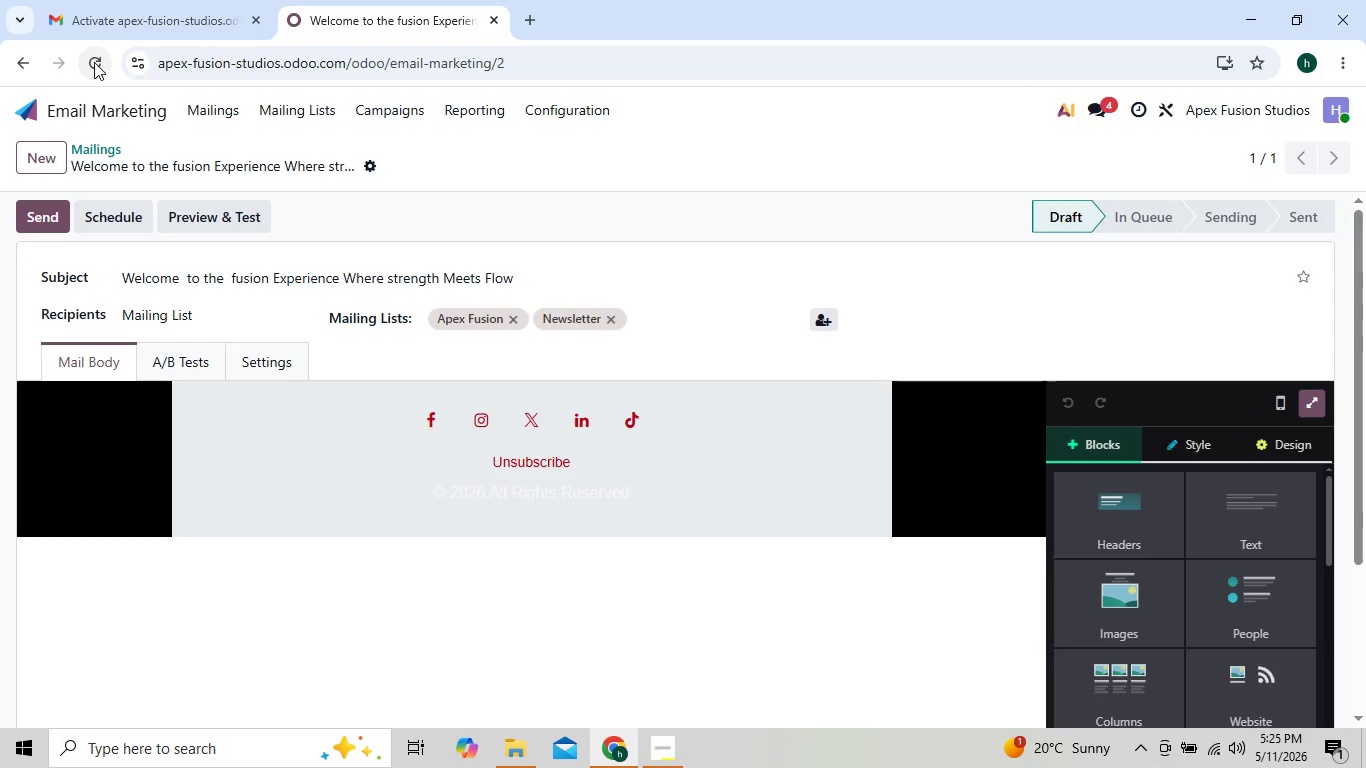 
key(Control+Z)
 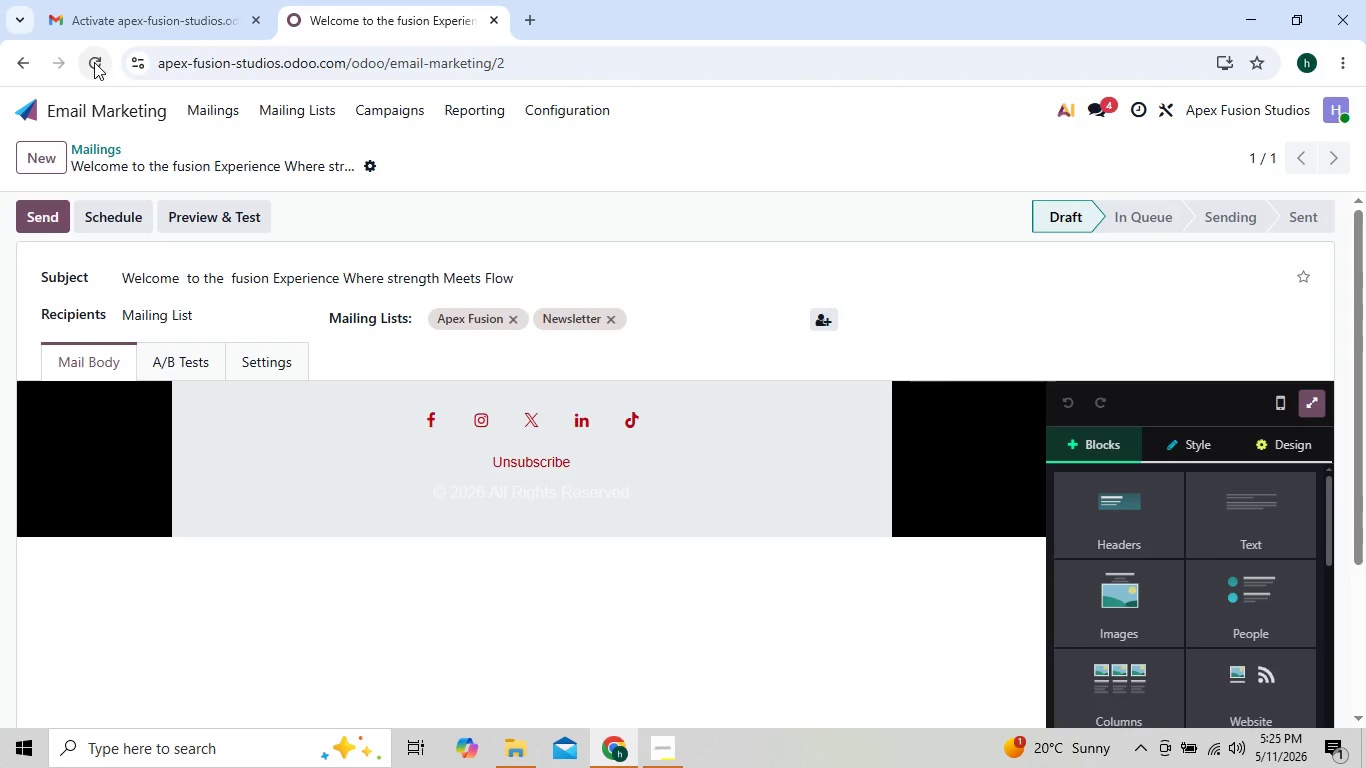 
key(Control+Z)
 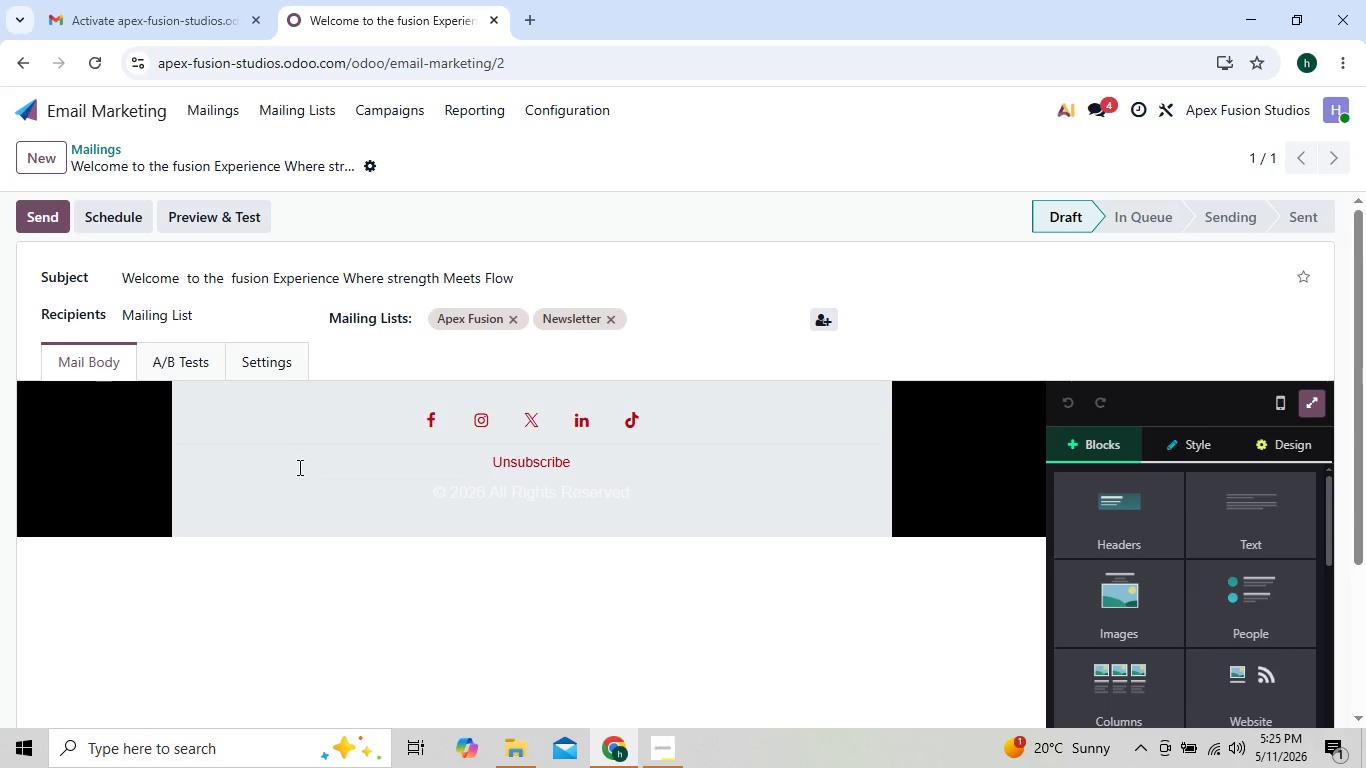 
key(Control+Z)
 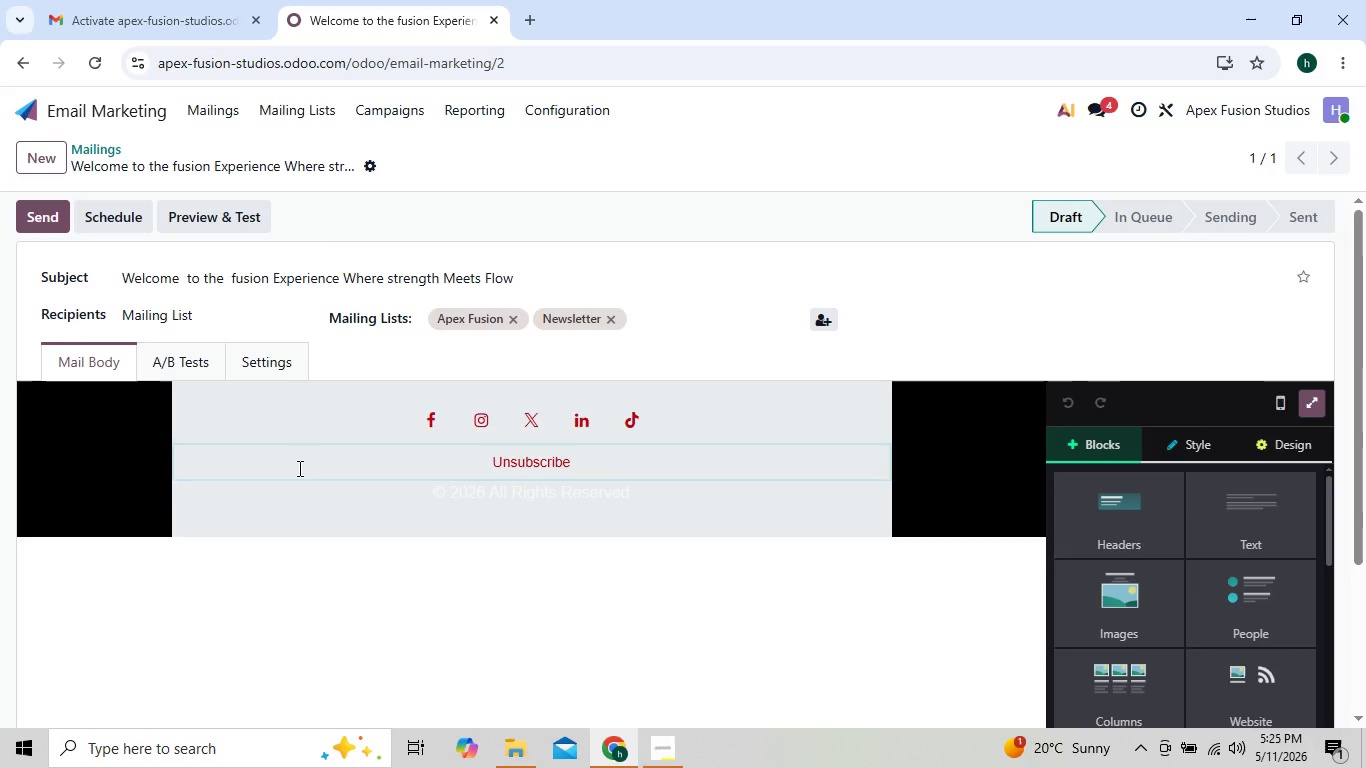 
key(Control+Z)
 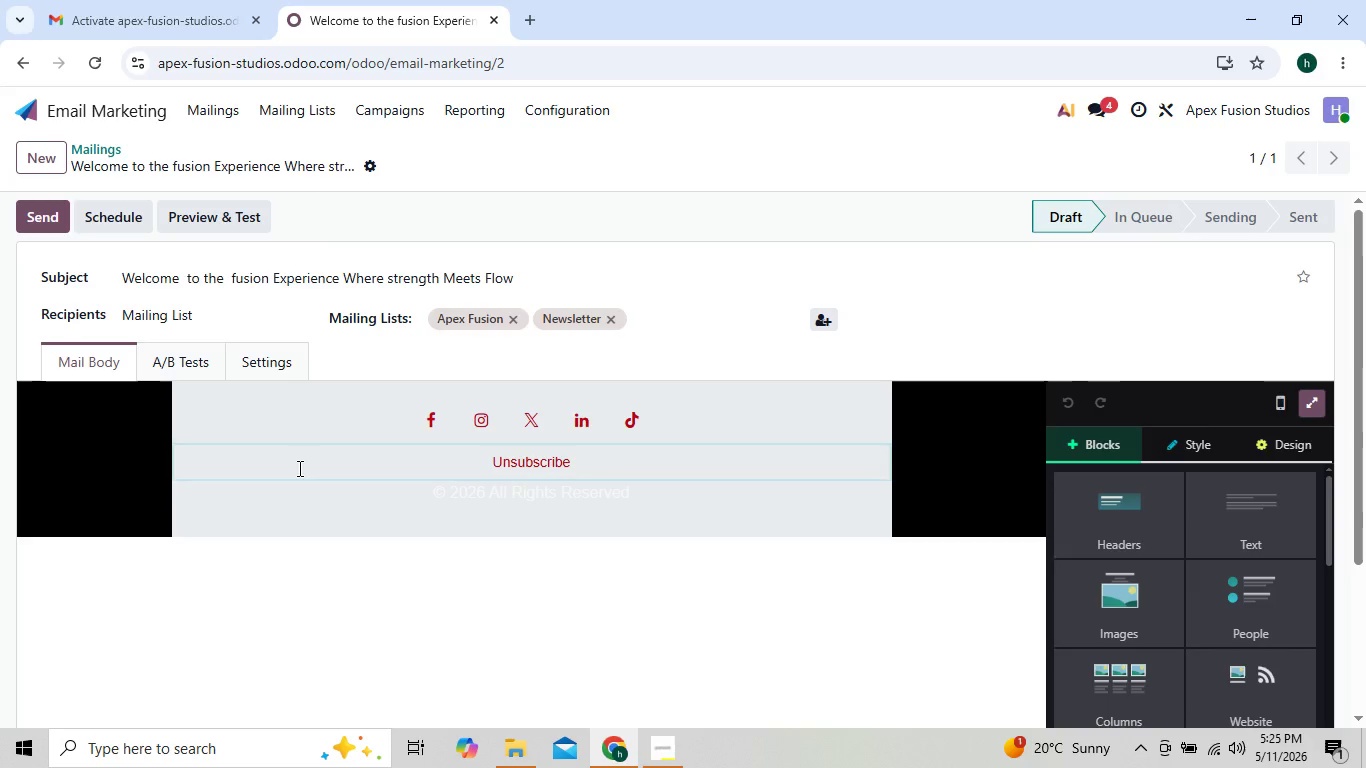 
key(Control+Z)
 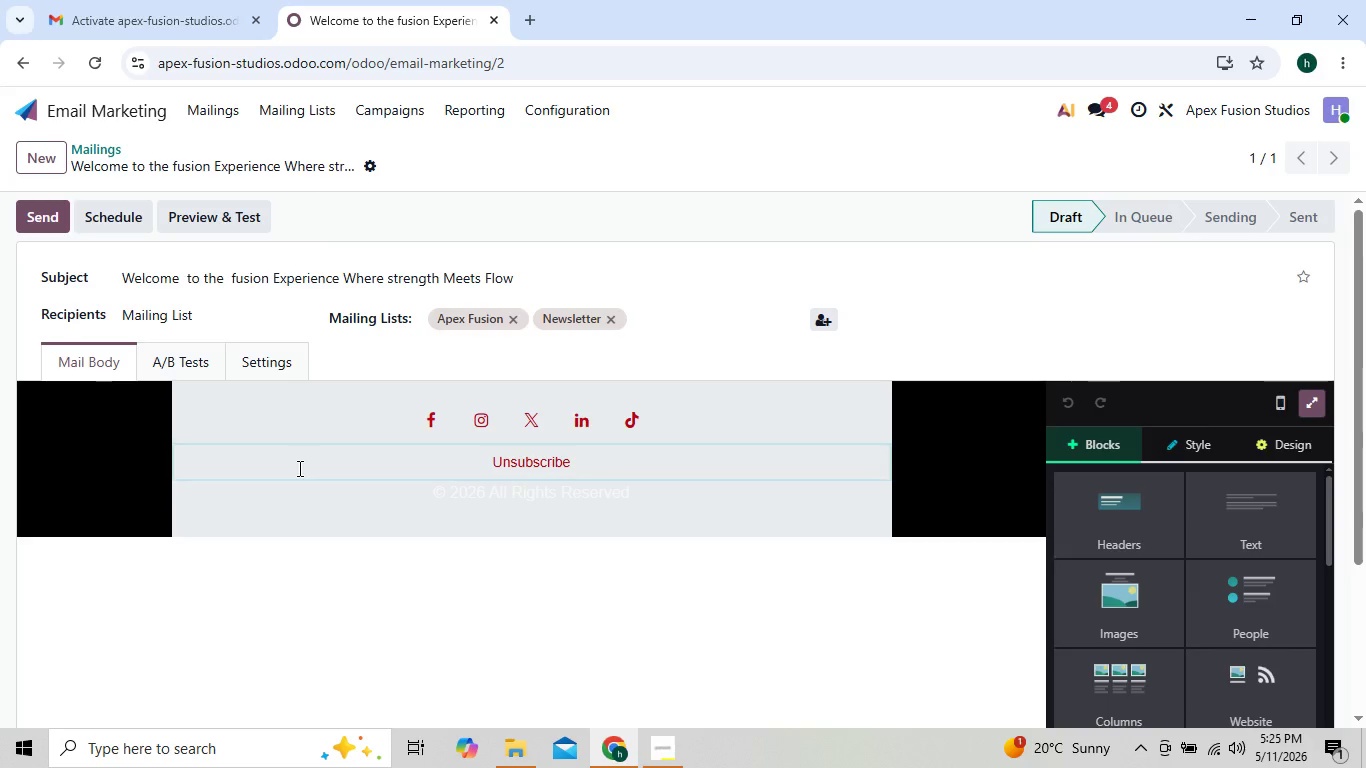 
key(Control+Z)
 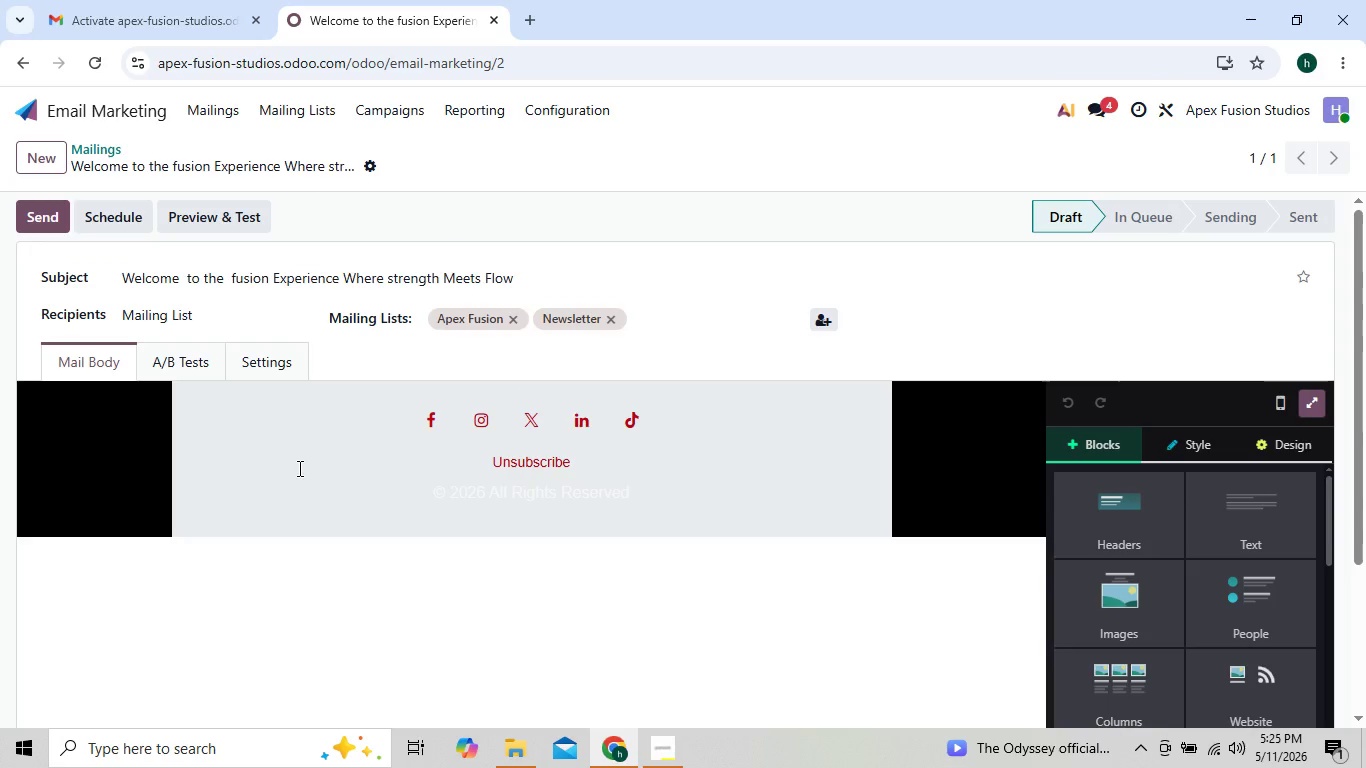 
wait(7.67)
 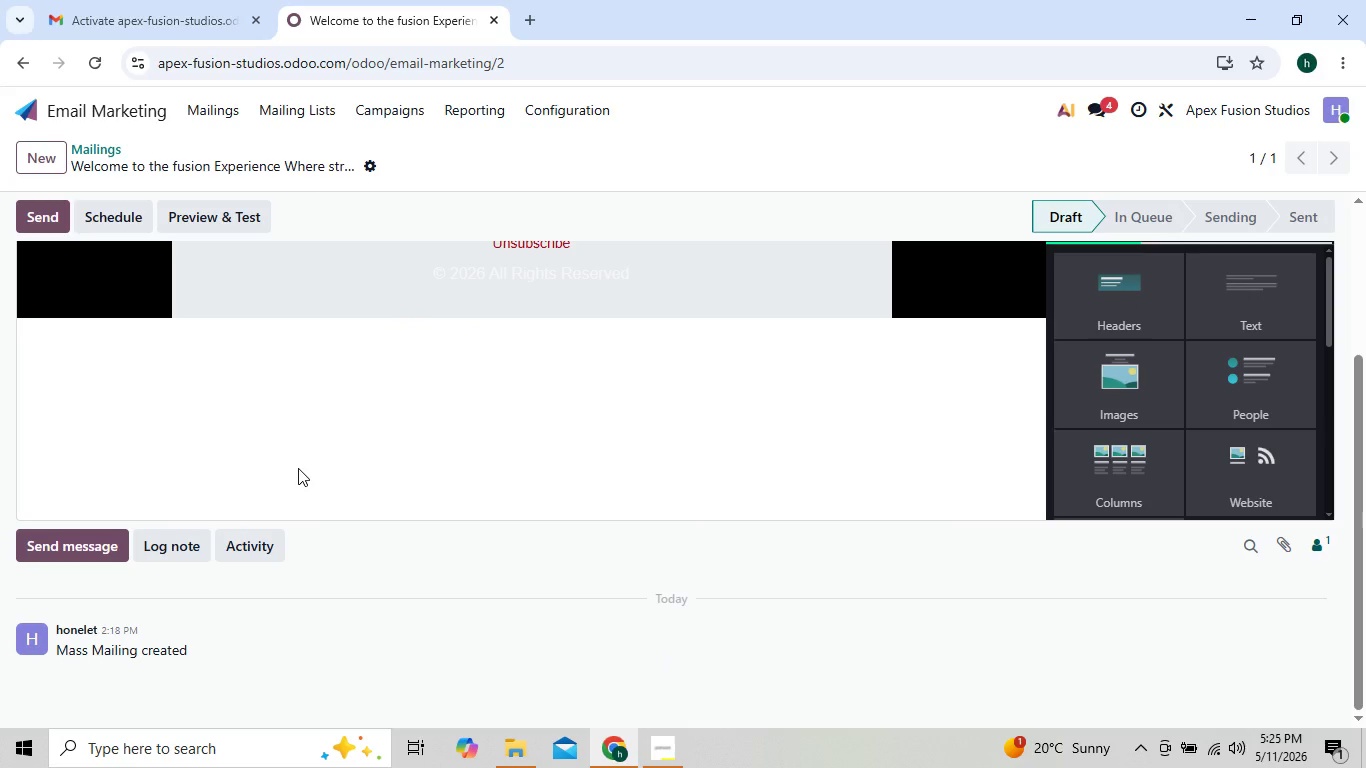 
left_click([646, 767])